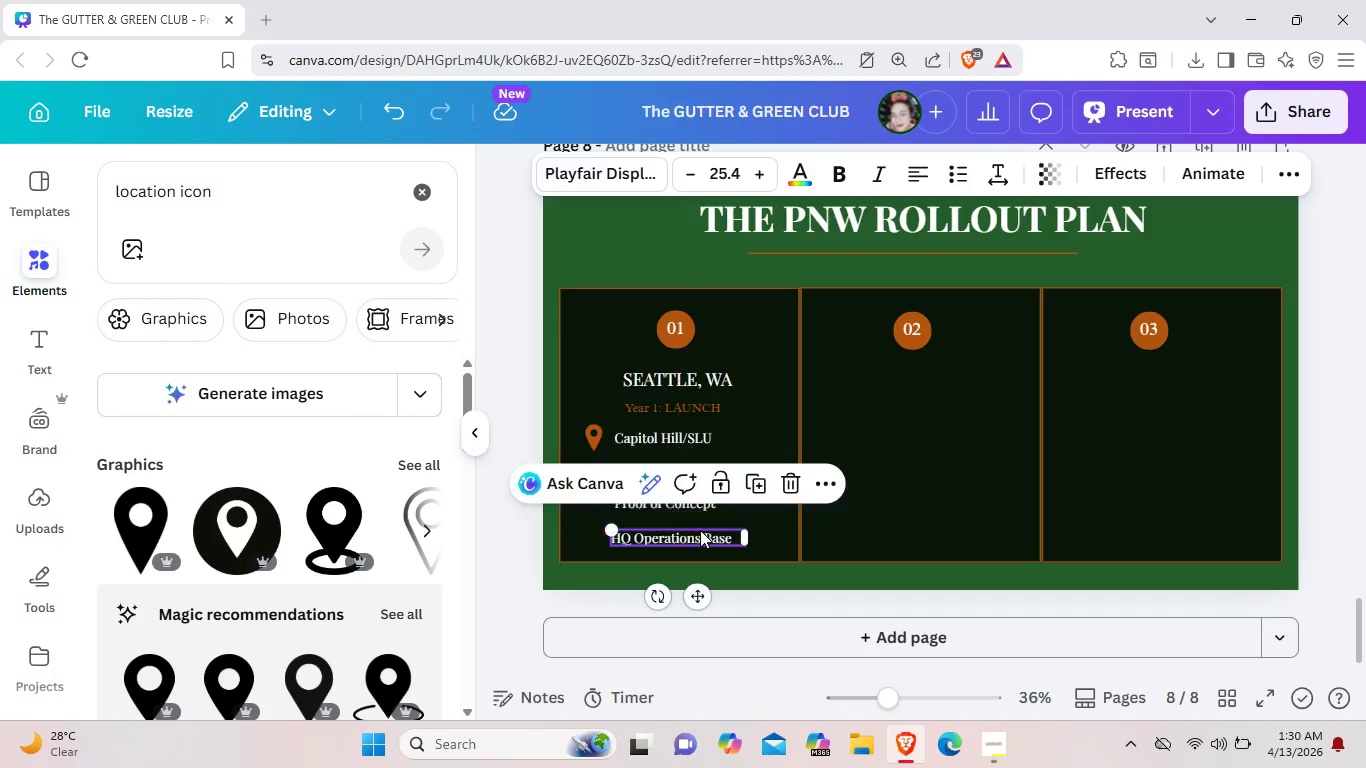 
left_click([711, 532])
 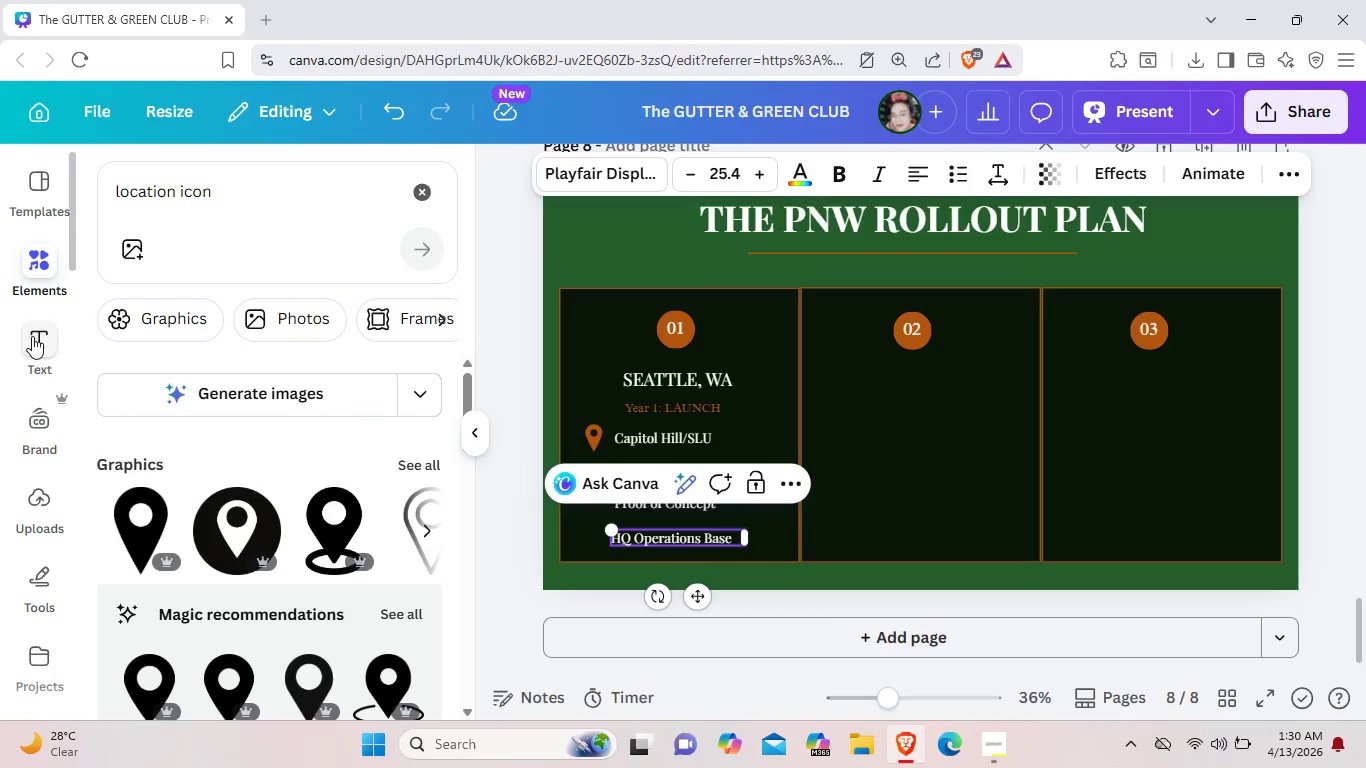 
left_click([32, 336])
 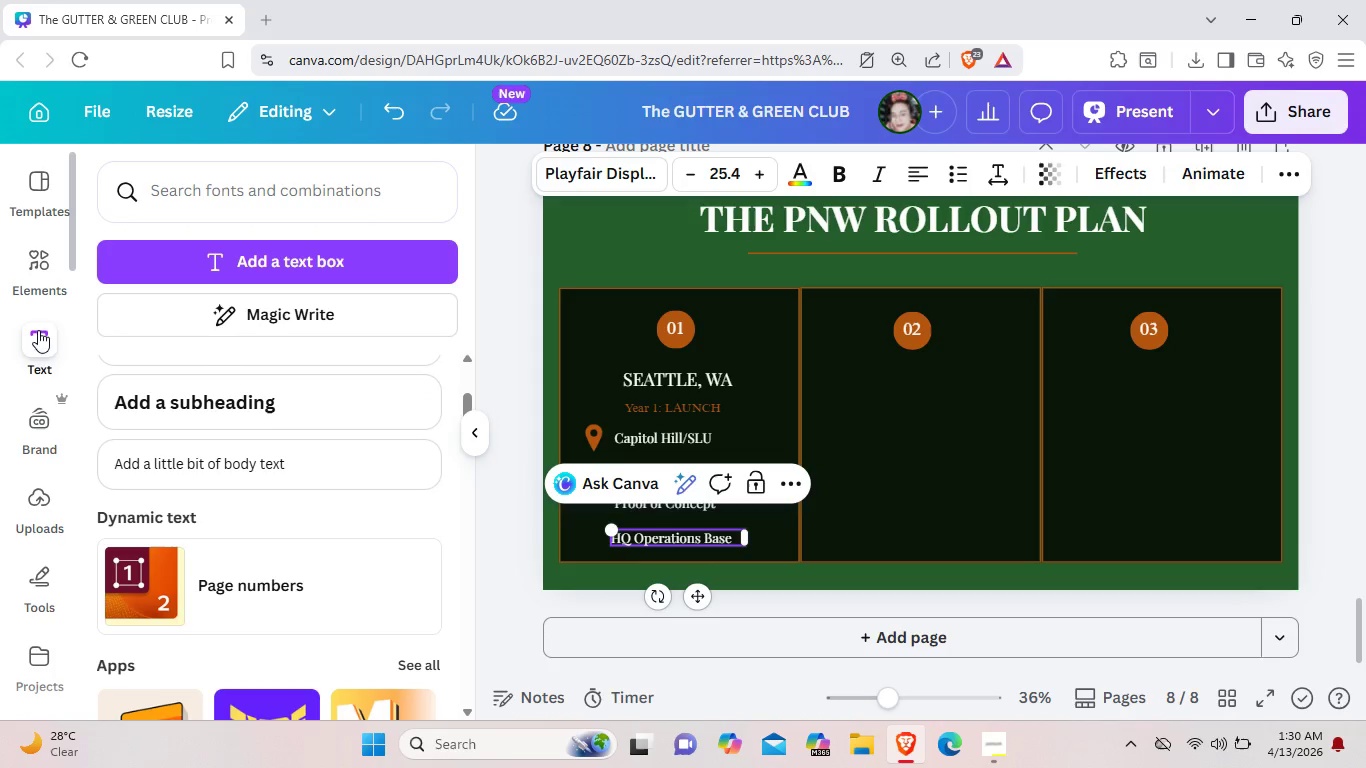 
left_click([44, 279])
 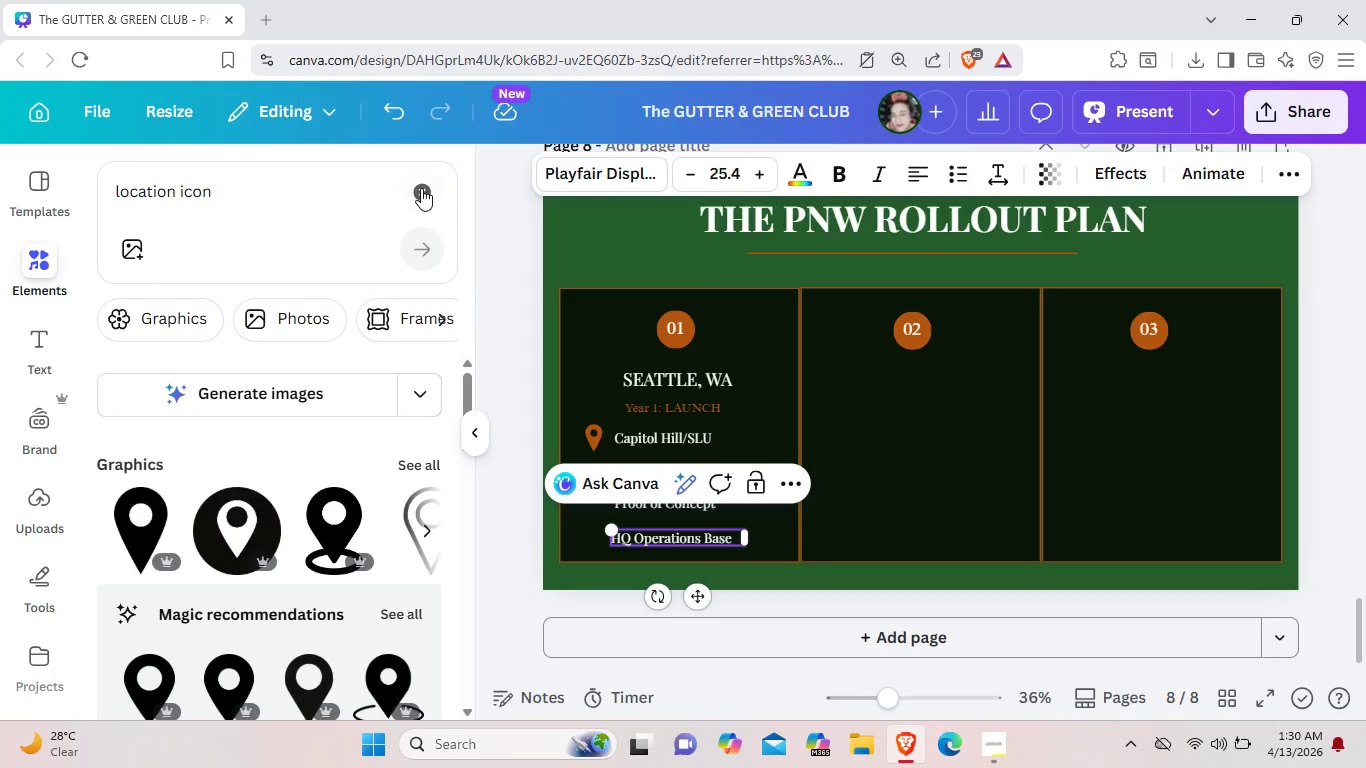 
left_click([425, 188])
 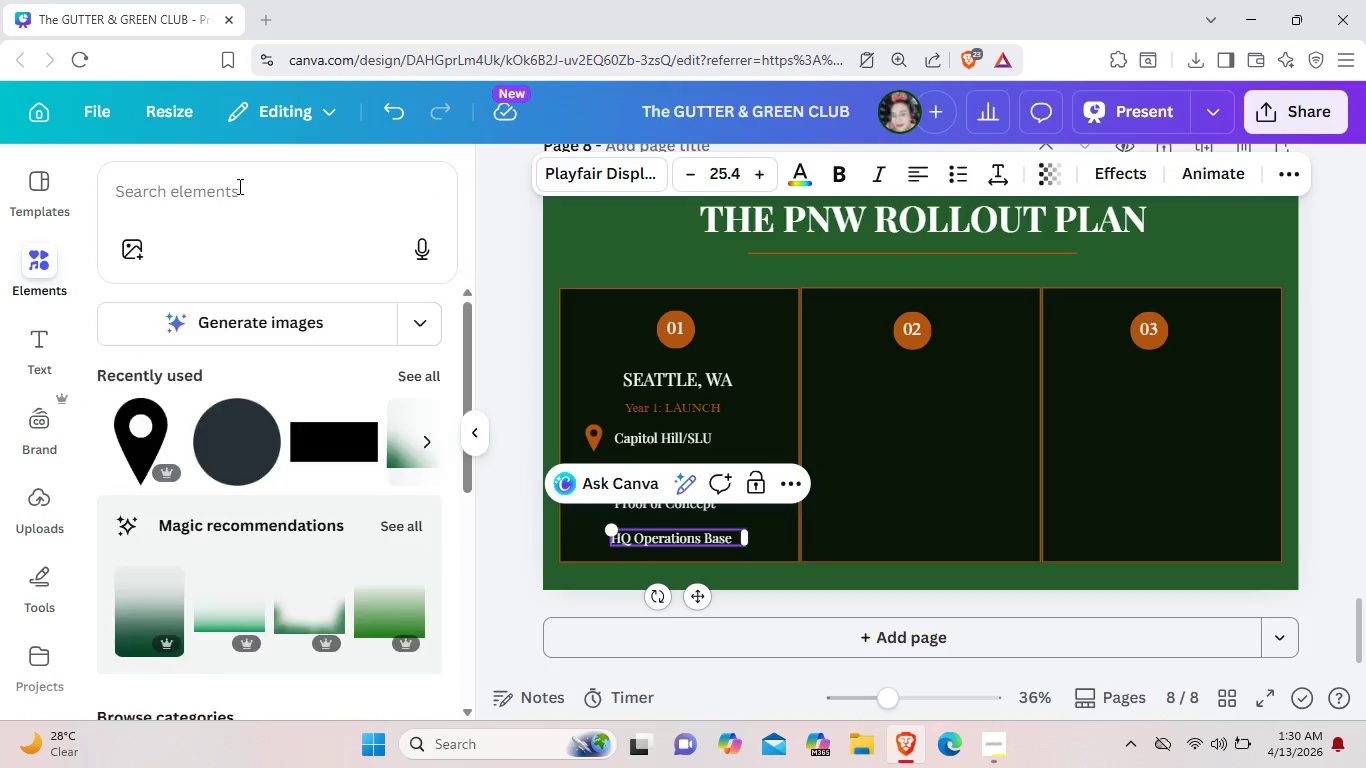 
left_click([238, 186])
 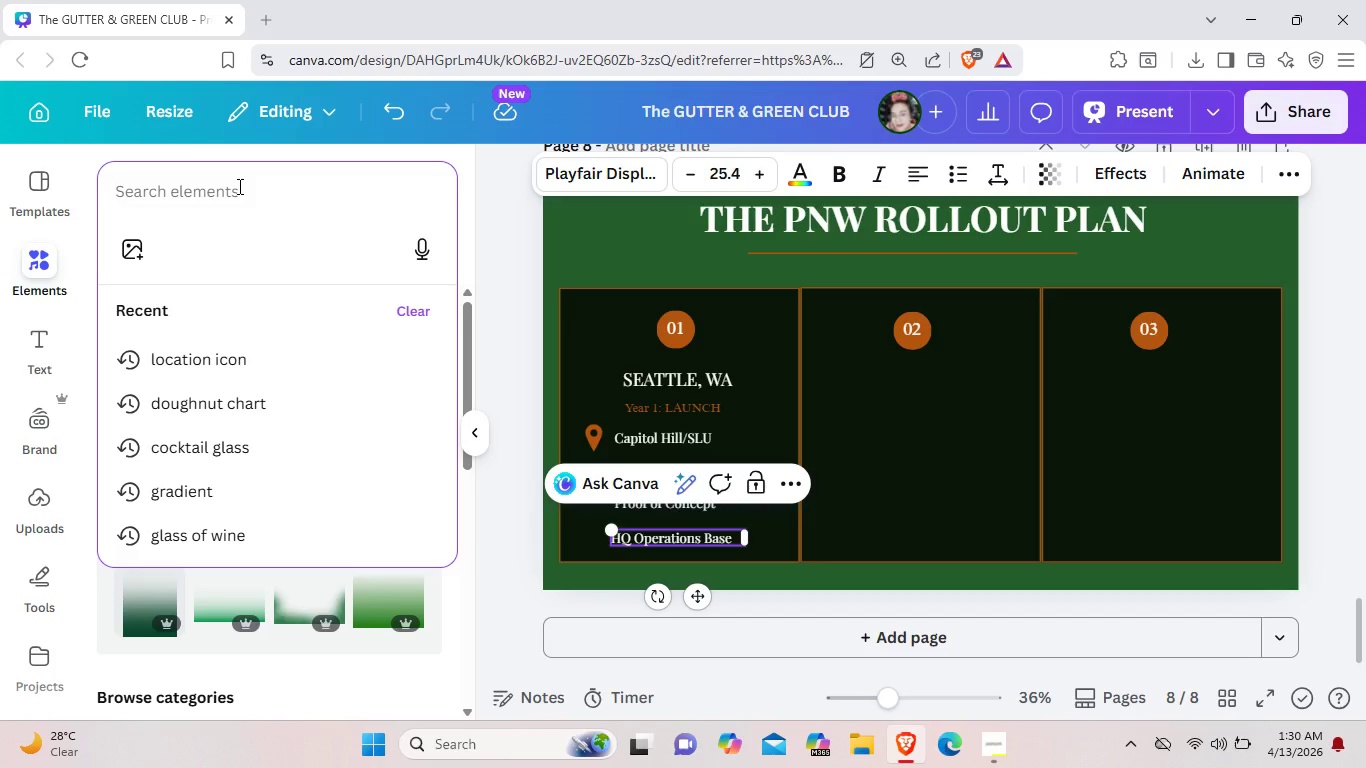 
type(Check)
 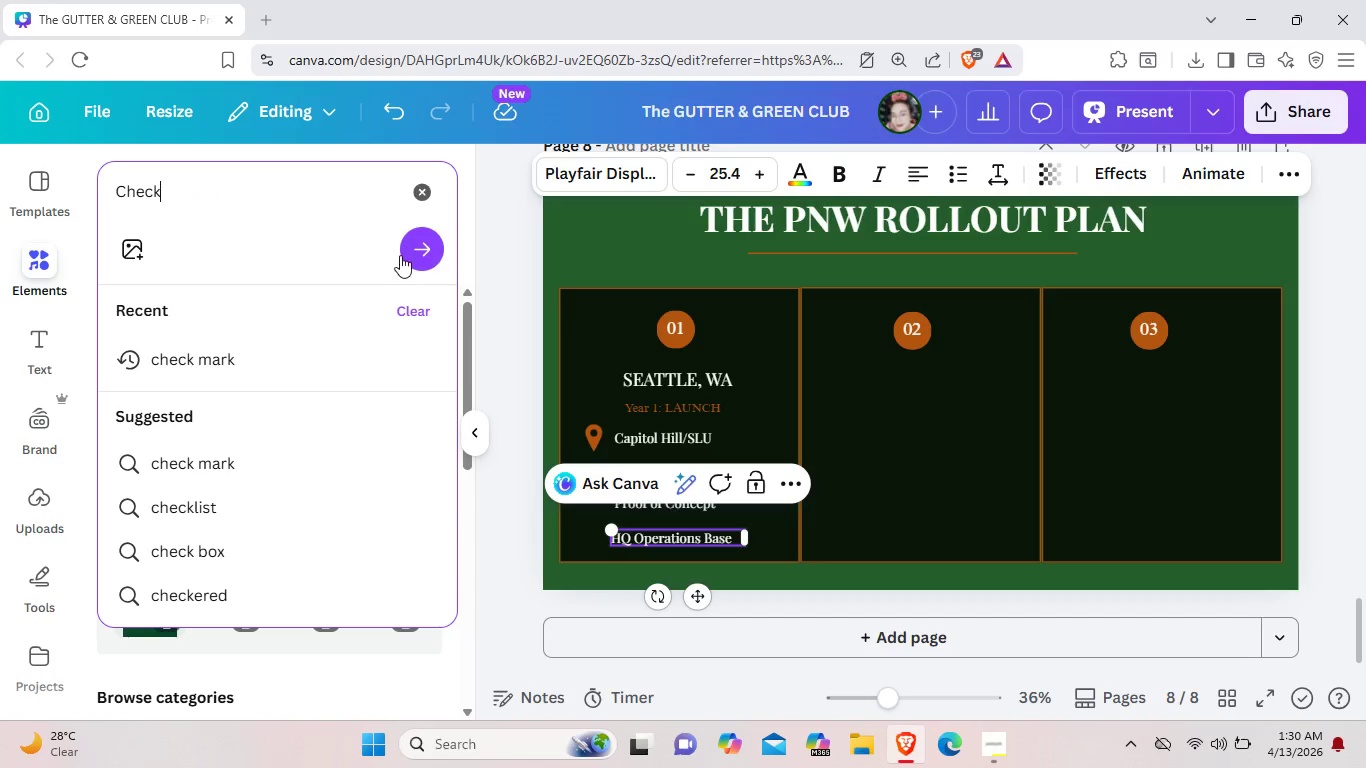 
left_click([412, 255])
 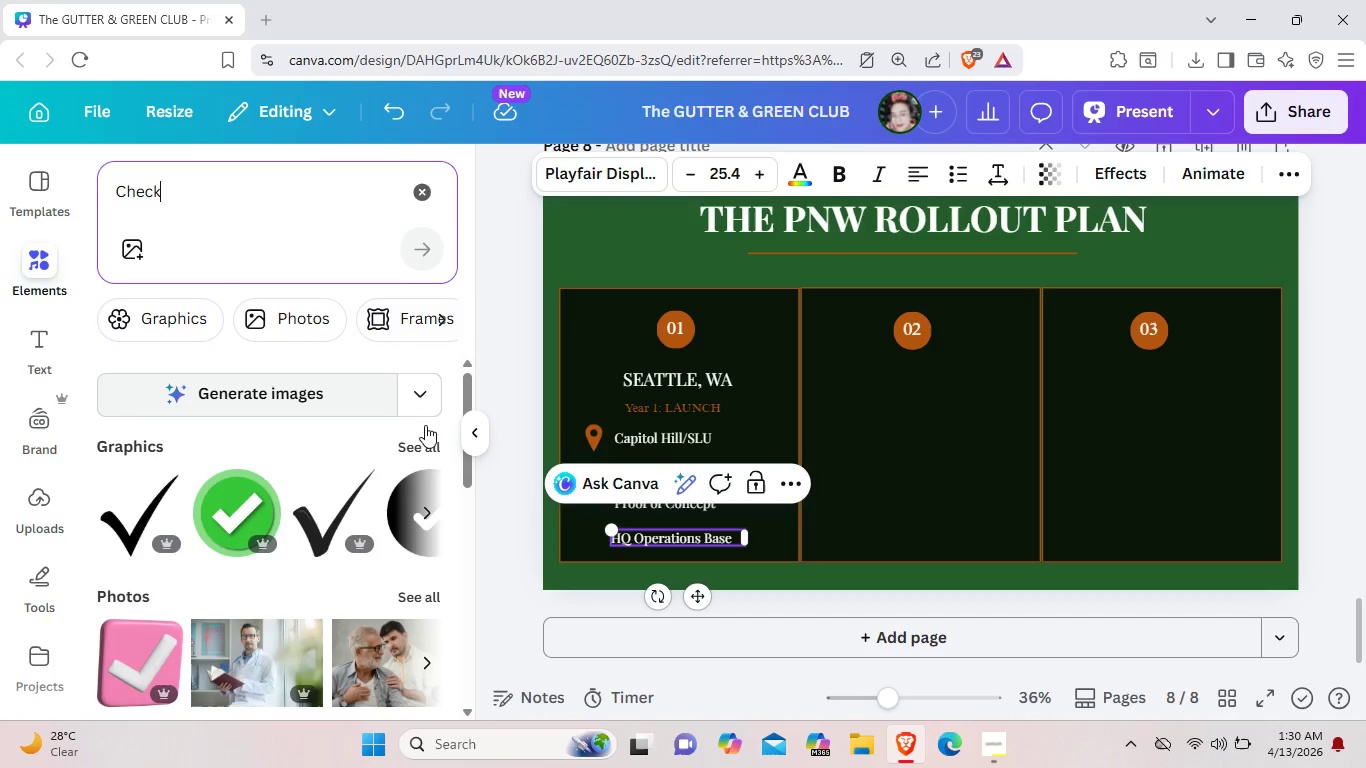 
left_click([423, 435])
 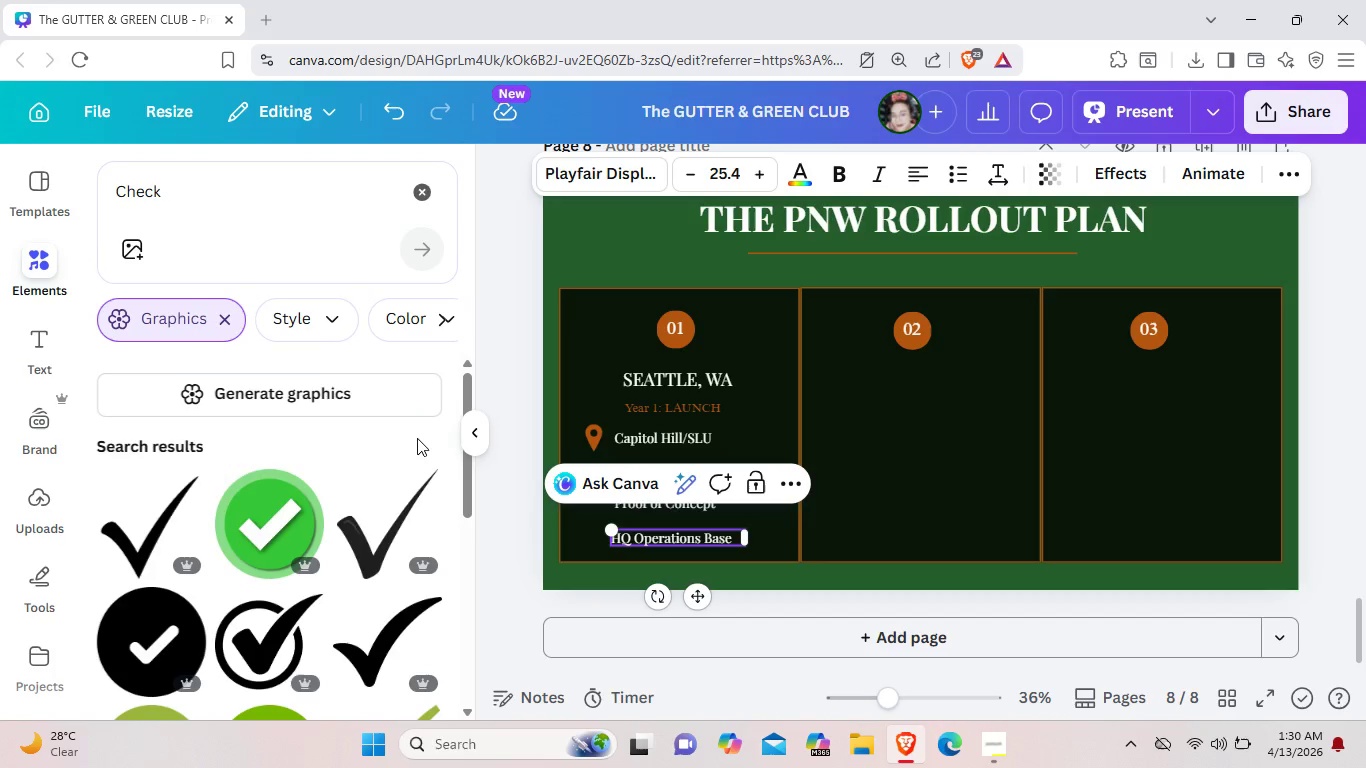 
scroll: coordinate [410, 438], scroll_direction: down, amount: 3.0
 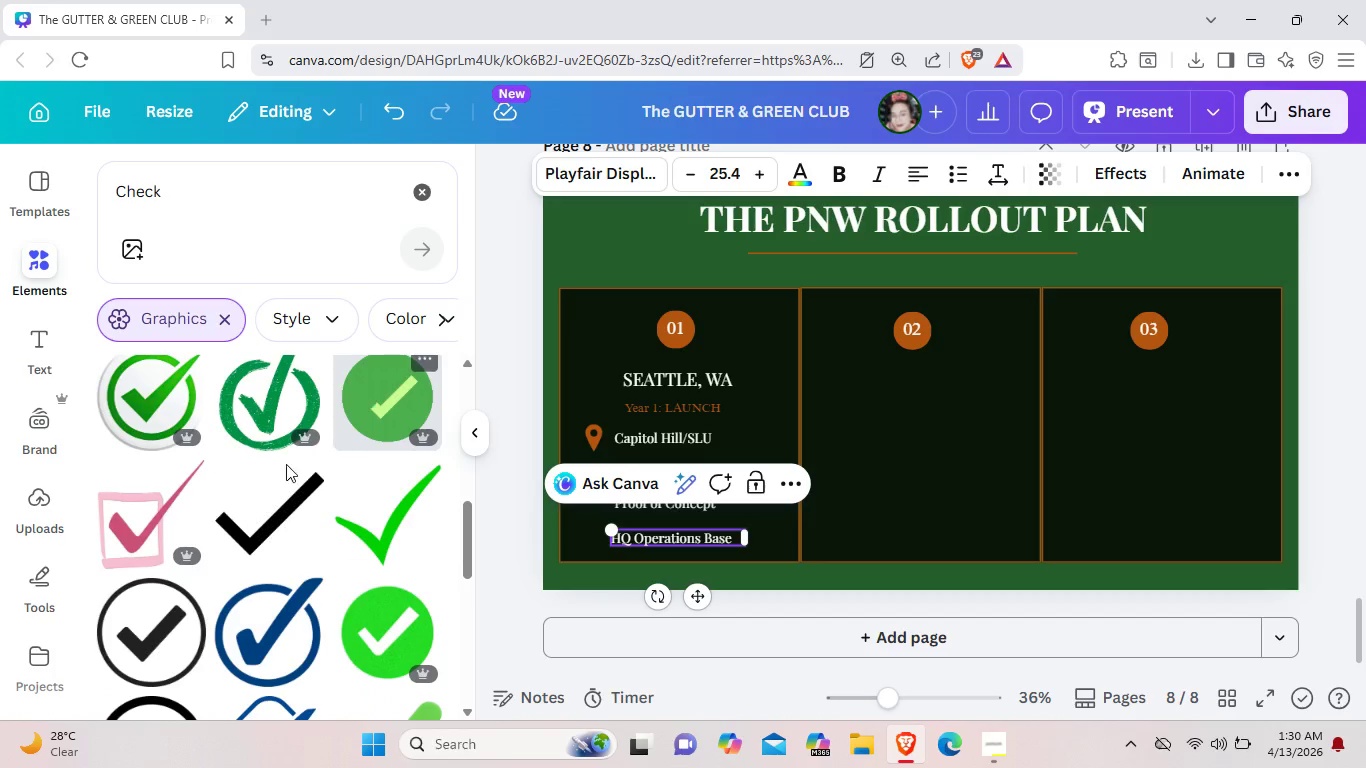 
left_click([267, 495])
 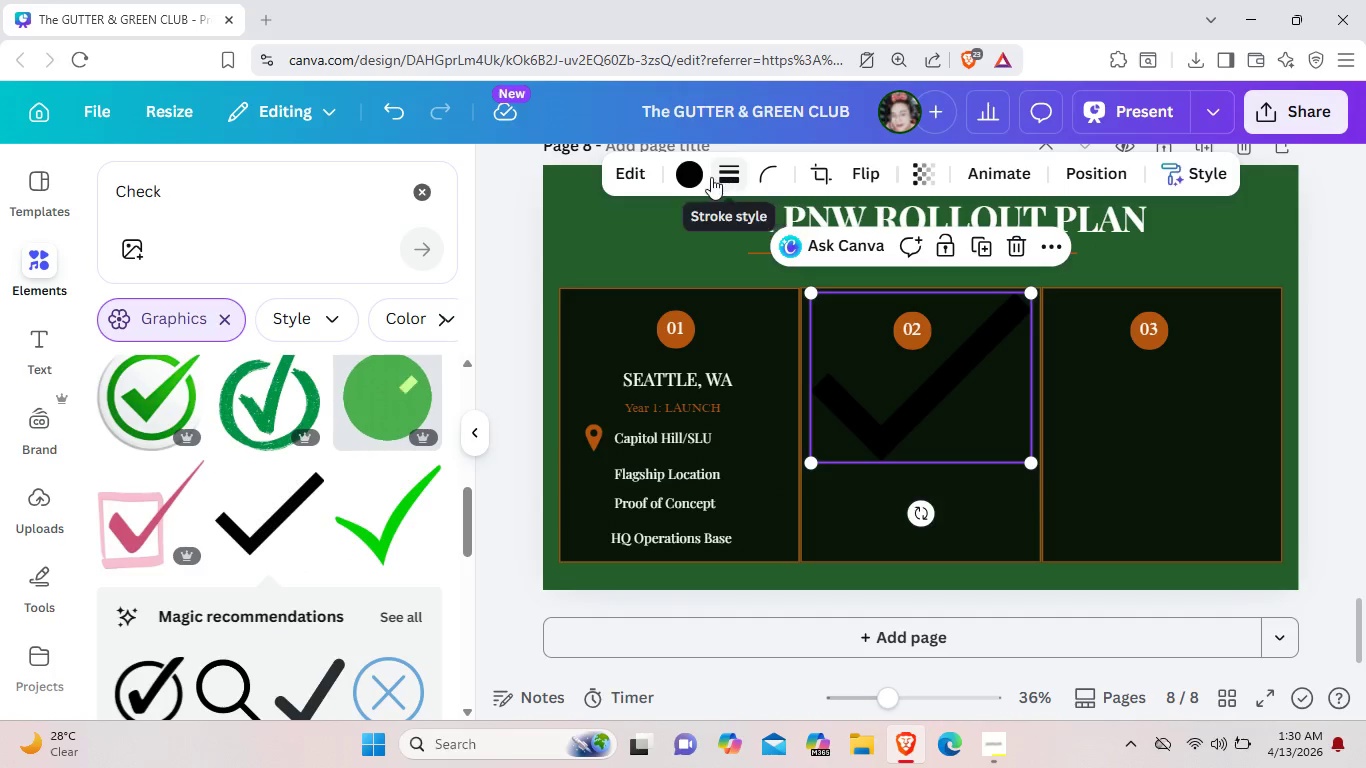 
double_click([690, 180])
 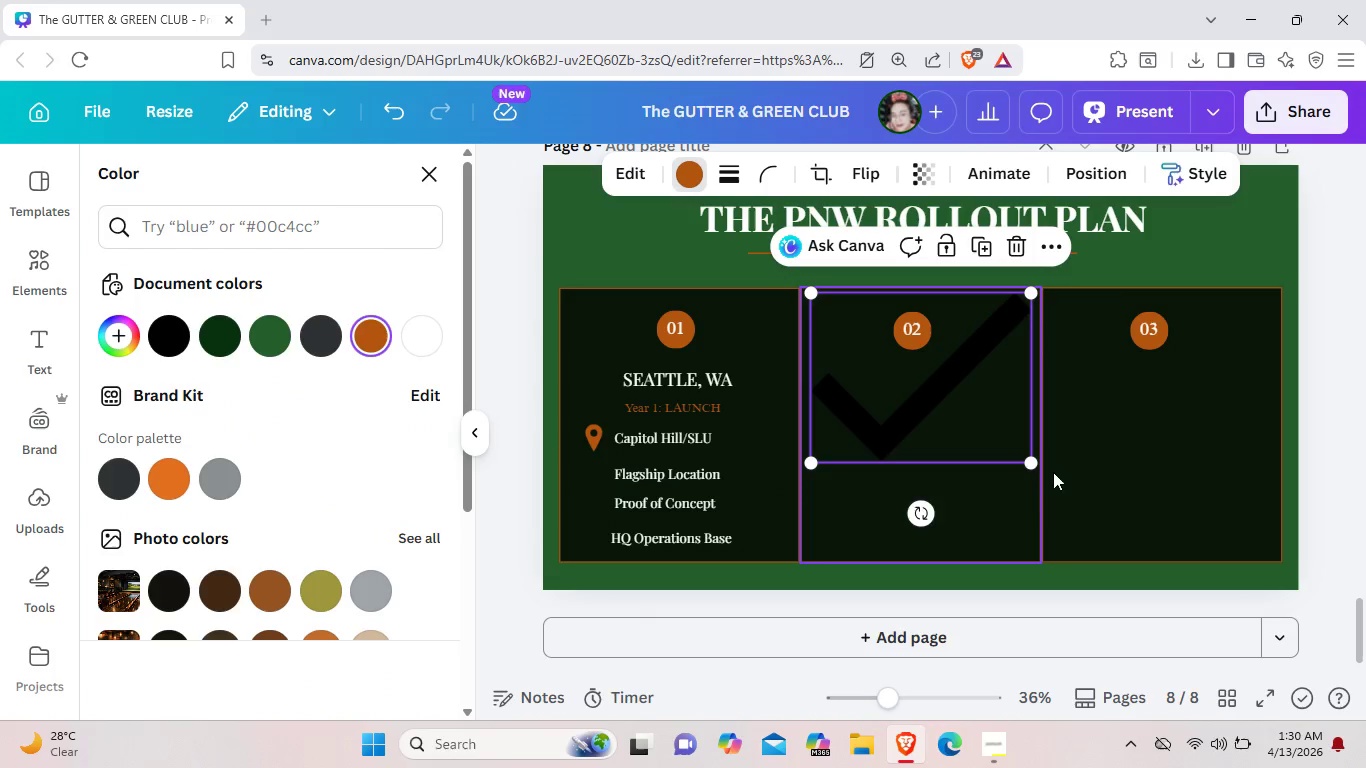 
left_click_drag(start_coordinate=[1035, 463], to_coordinate=[855, 300])
 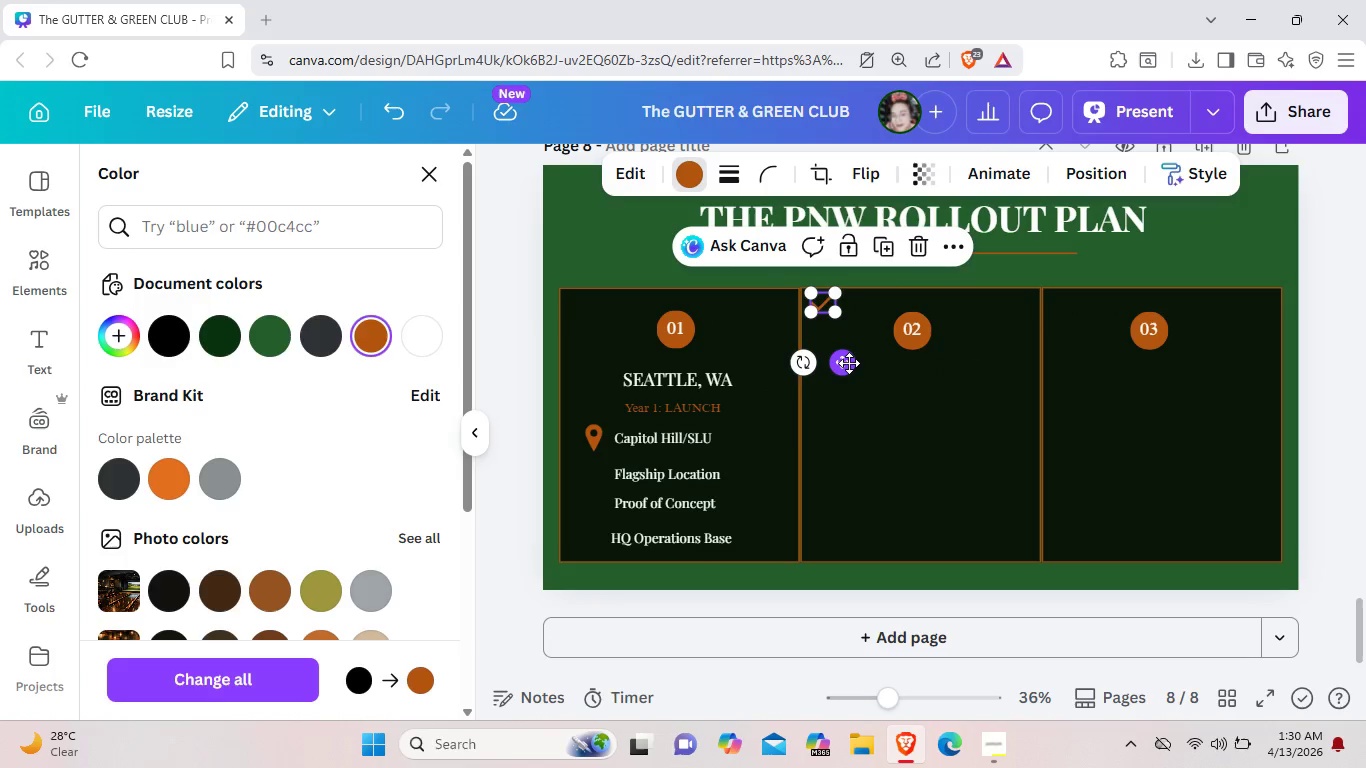 
left_click_drag(start_coordinate=[849, 363], to_coordinate=[612, 537])
 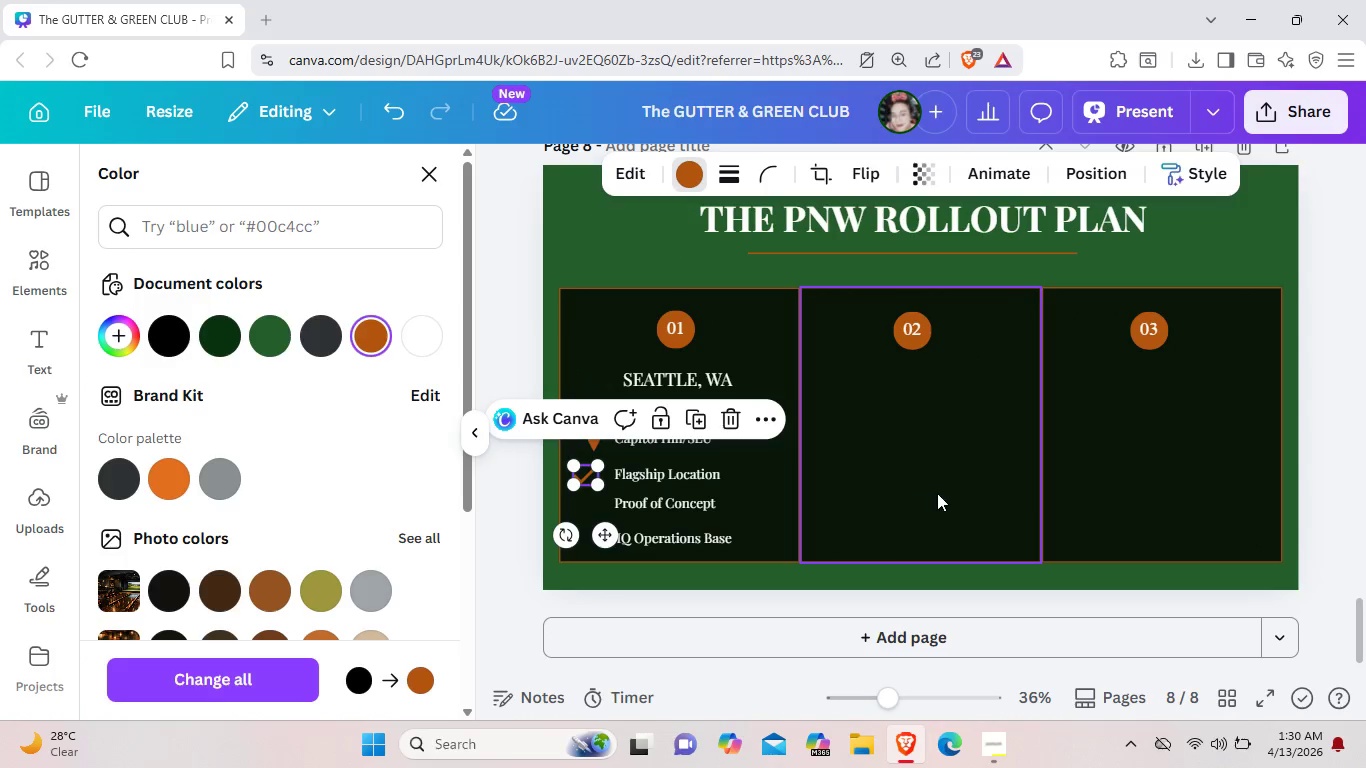 
left_click([937, 493])
 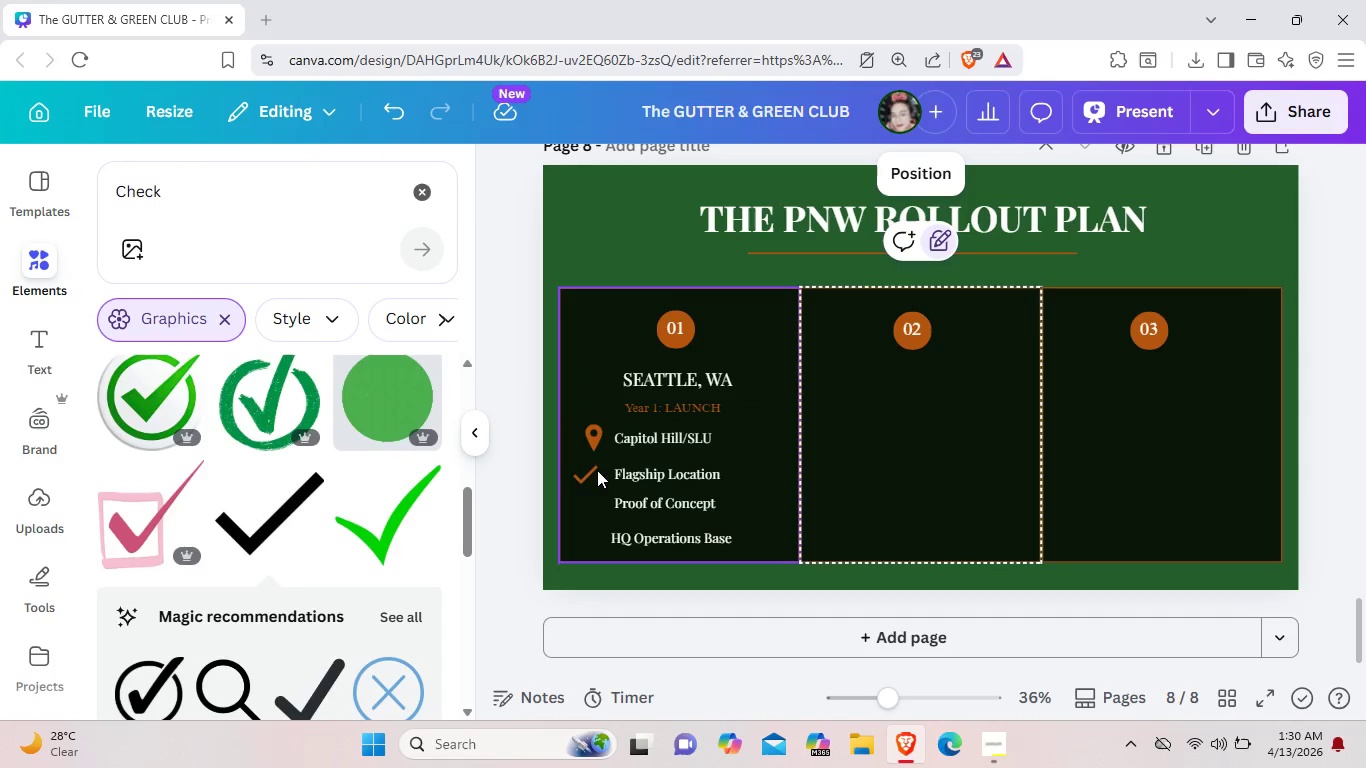 
left_click([593, 469])
 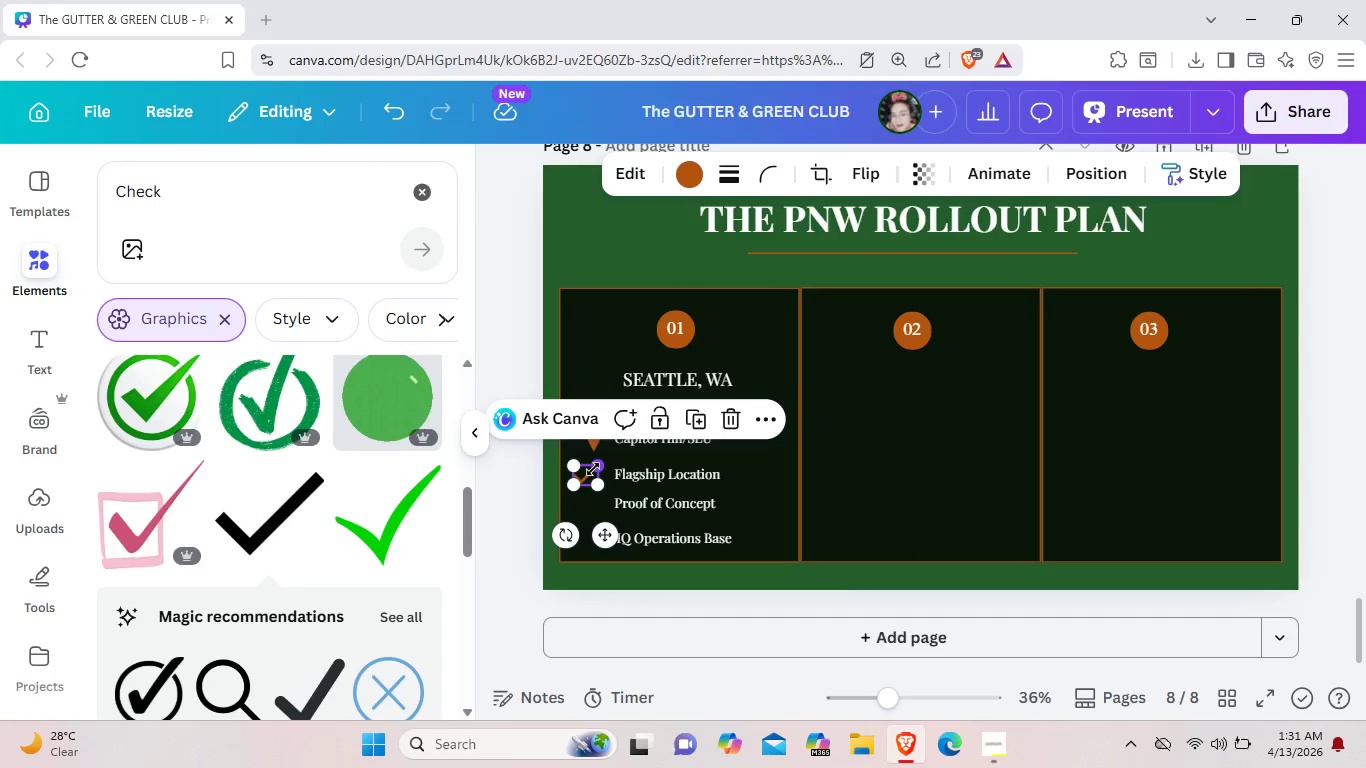 
key(Control+C)
 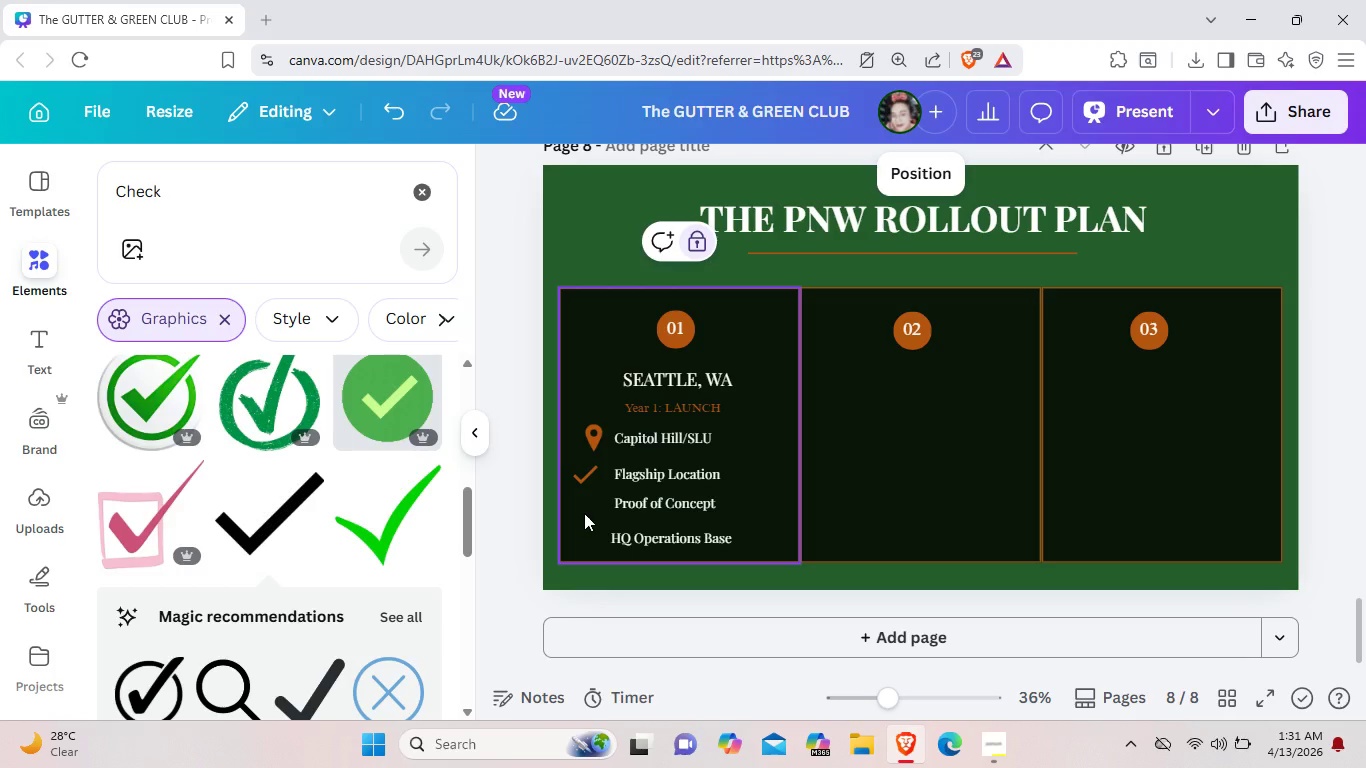 
key(Control+V)
 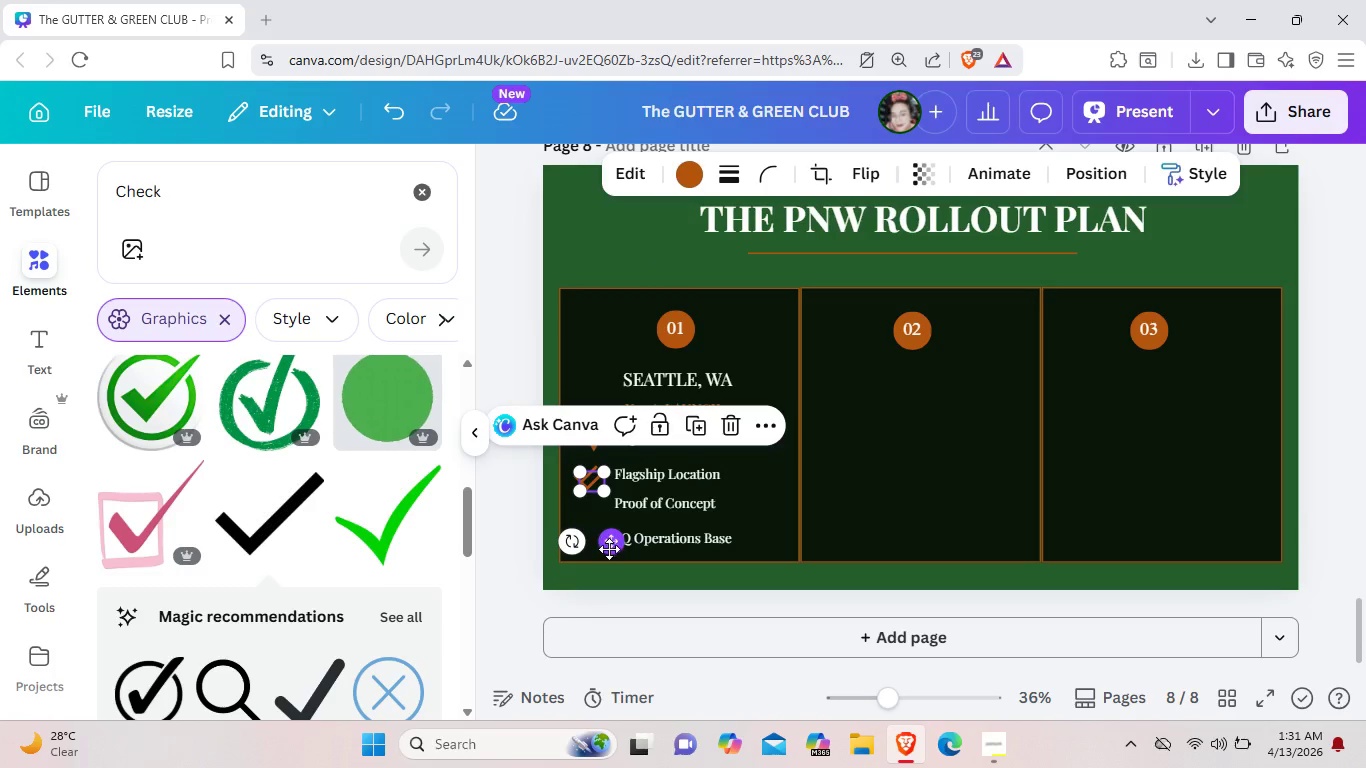 
left_click_drag(start_coordinate=[610, 549], to_coordinate=[610, 573])
 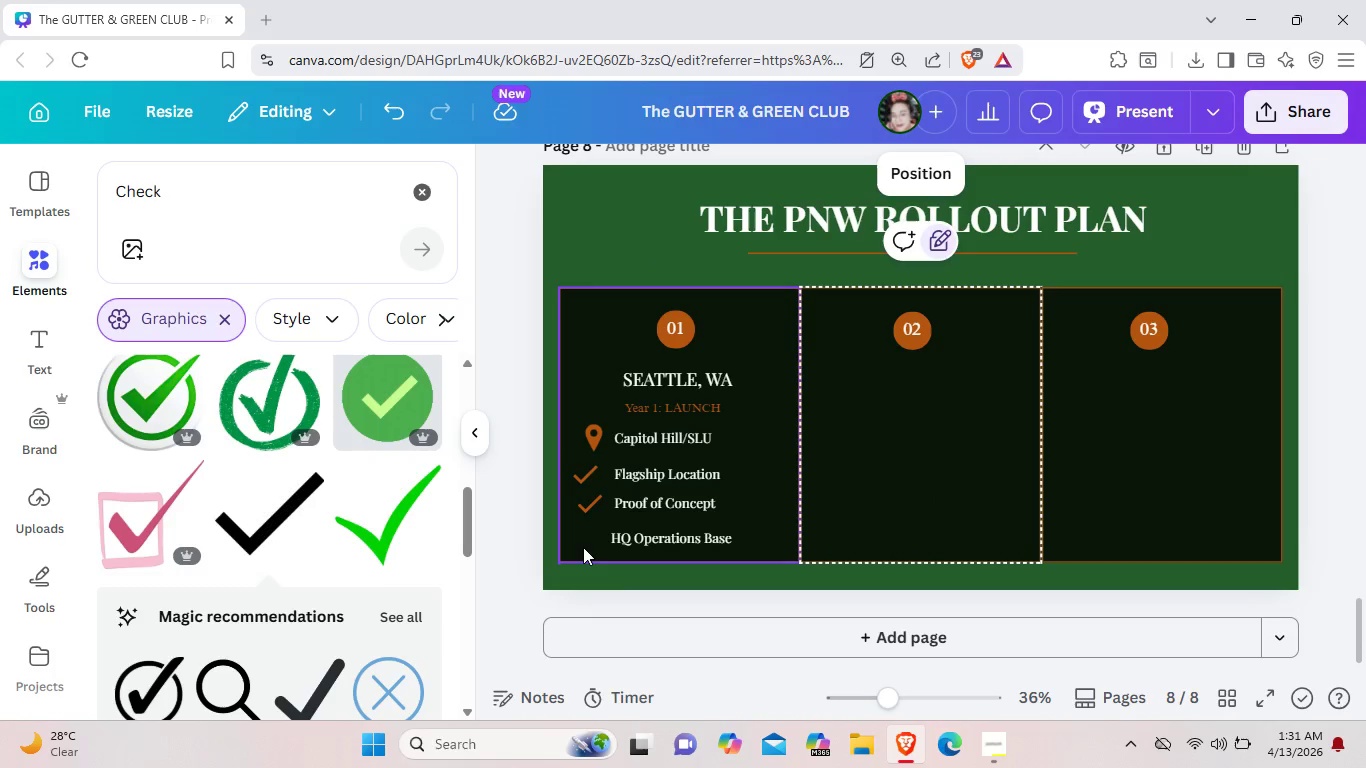 
key(Control+V)
 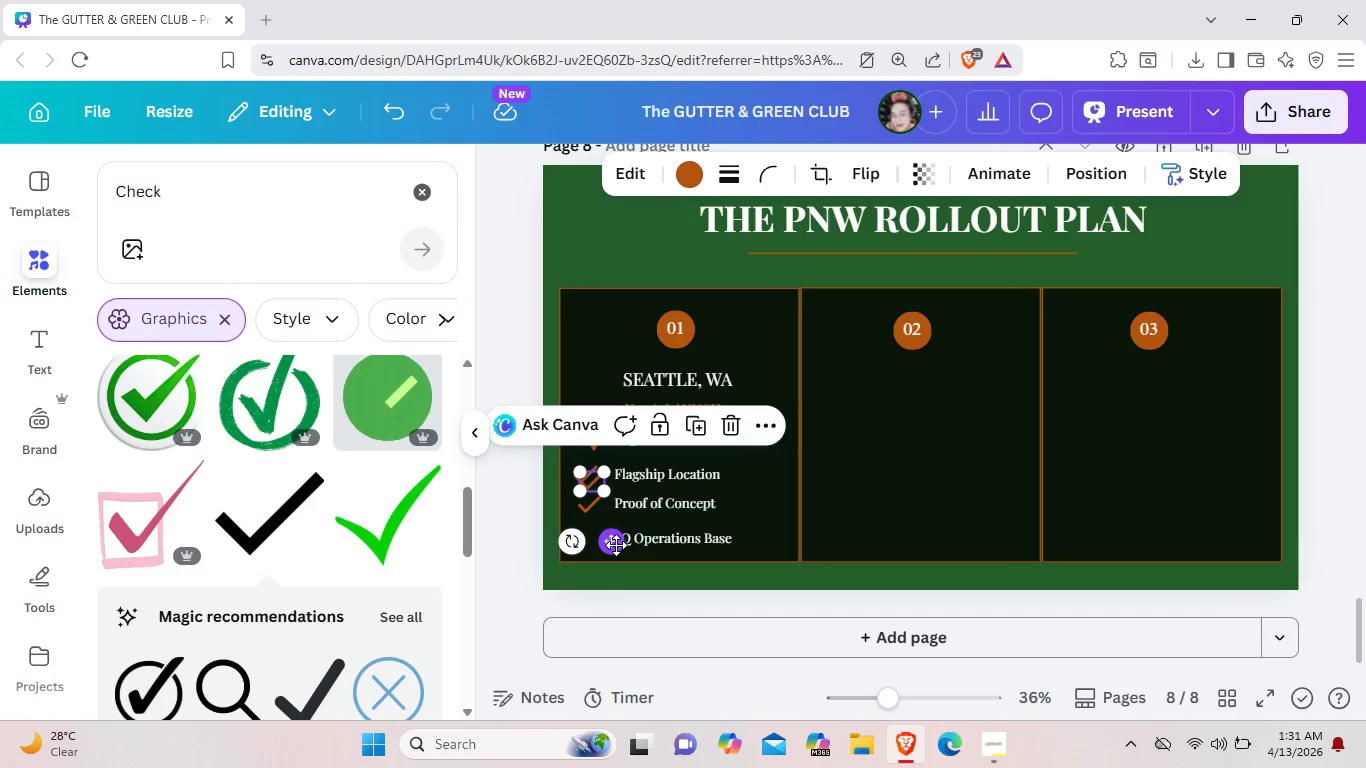 
left_click_drag(start_coordinate=[616, 545], to_coordinate=[615, 595])
 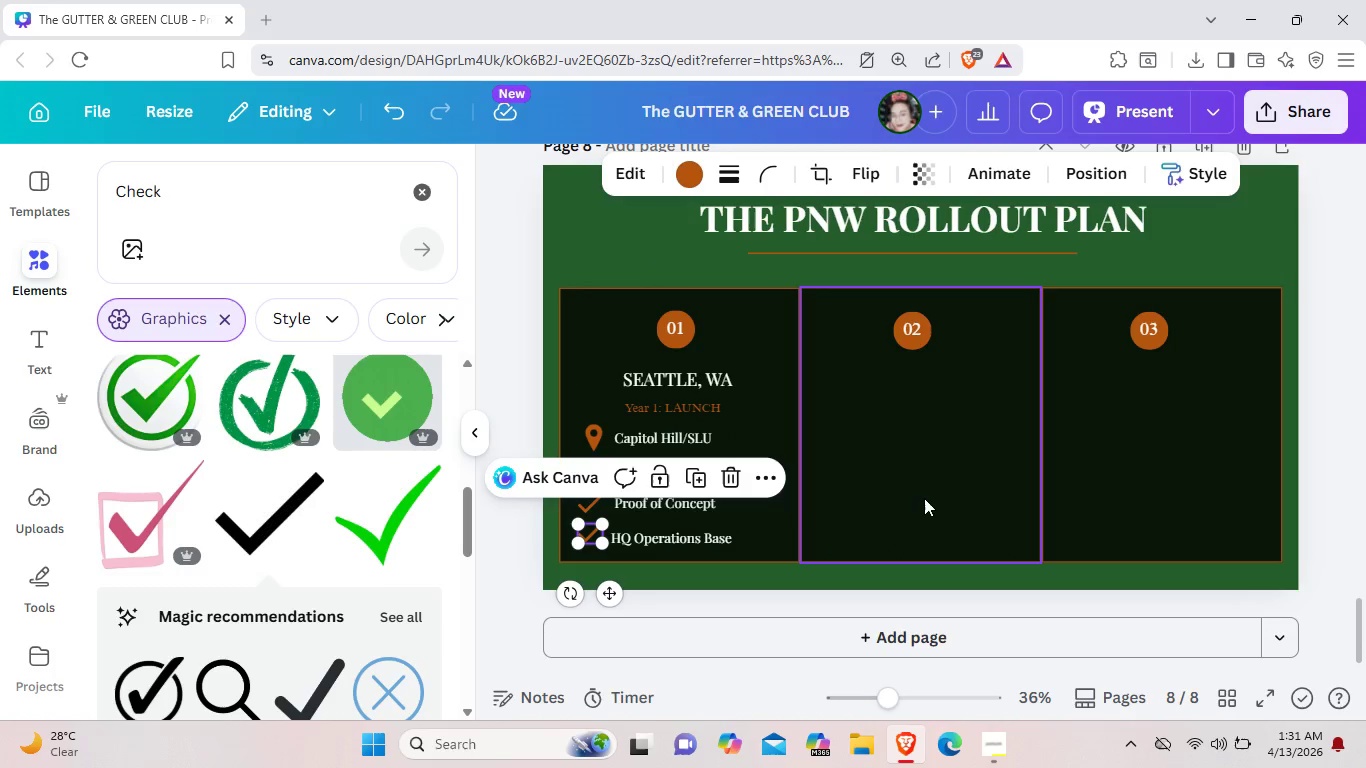 
left_click([924, 498])
 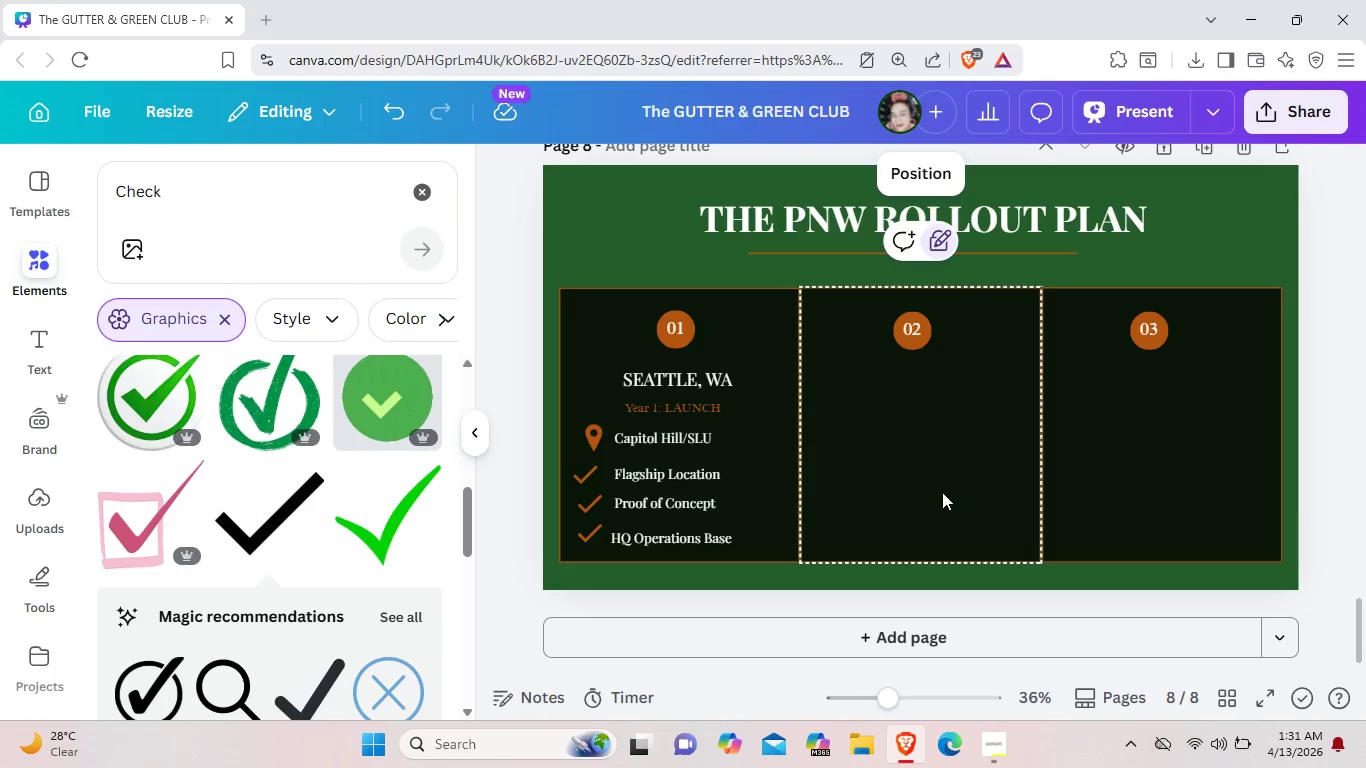 
wait(11.73)
 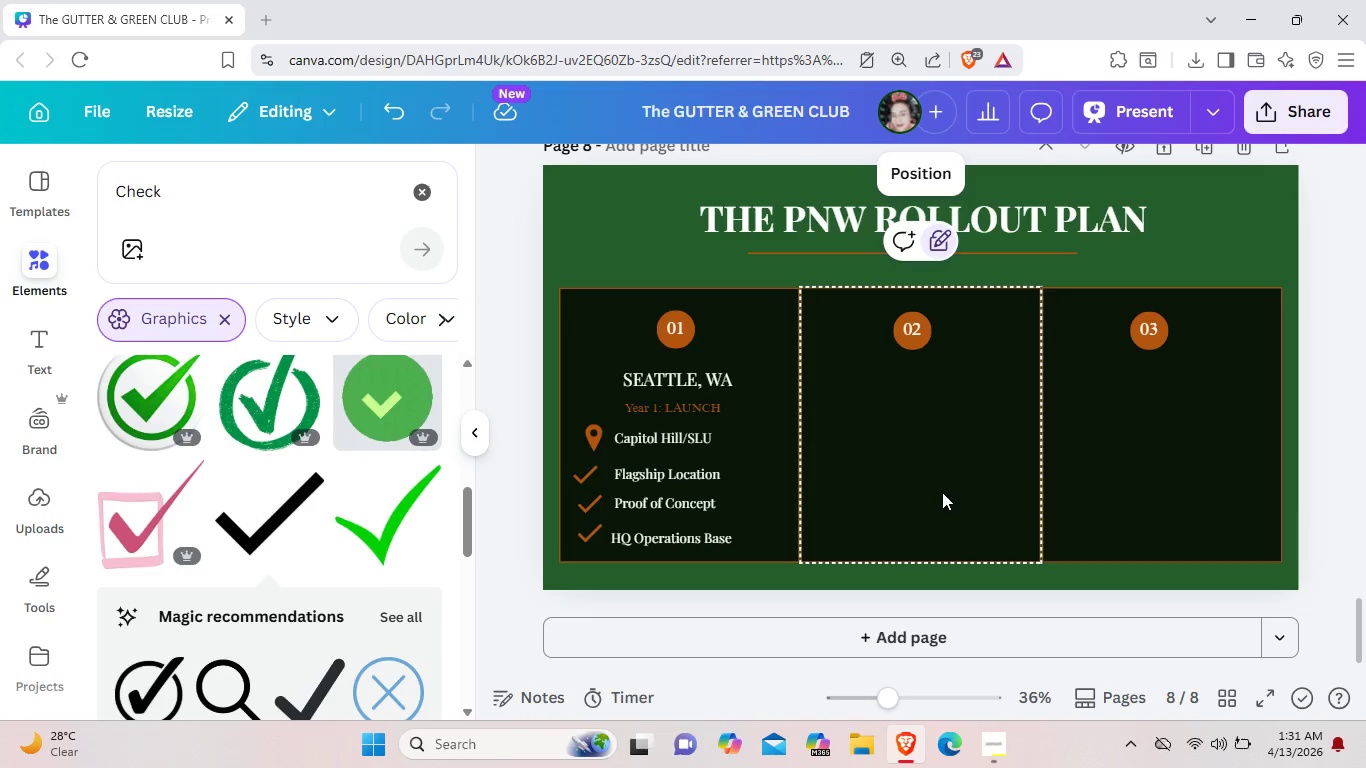 
left_click([693, 434])
 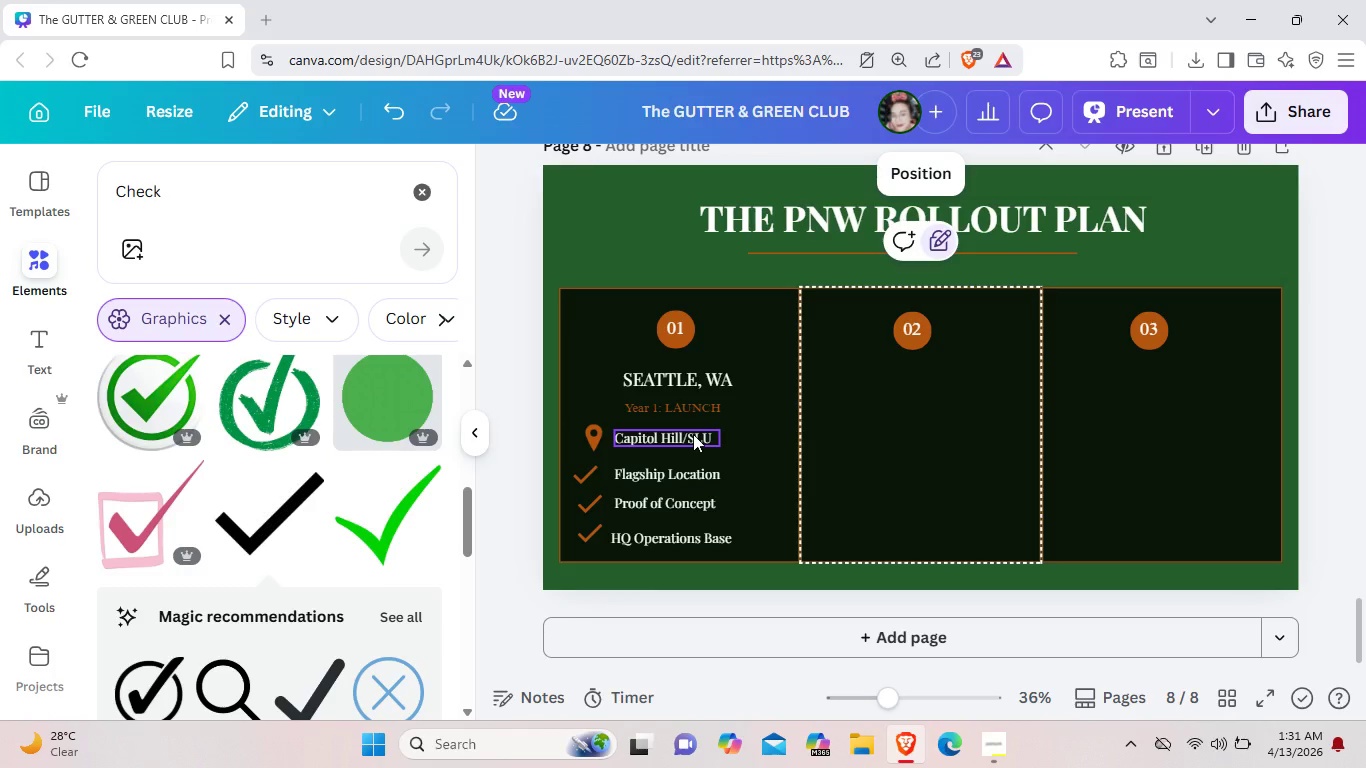 
key(Control+C)
 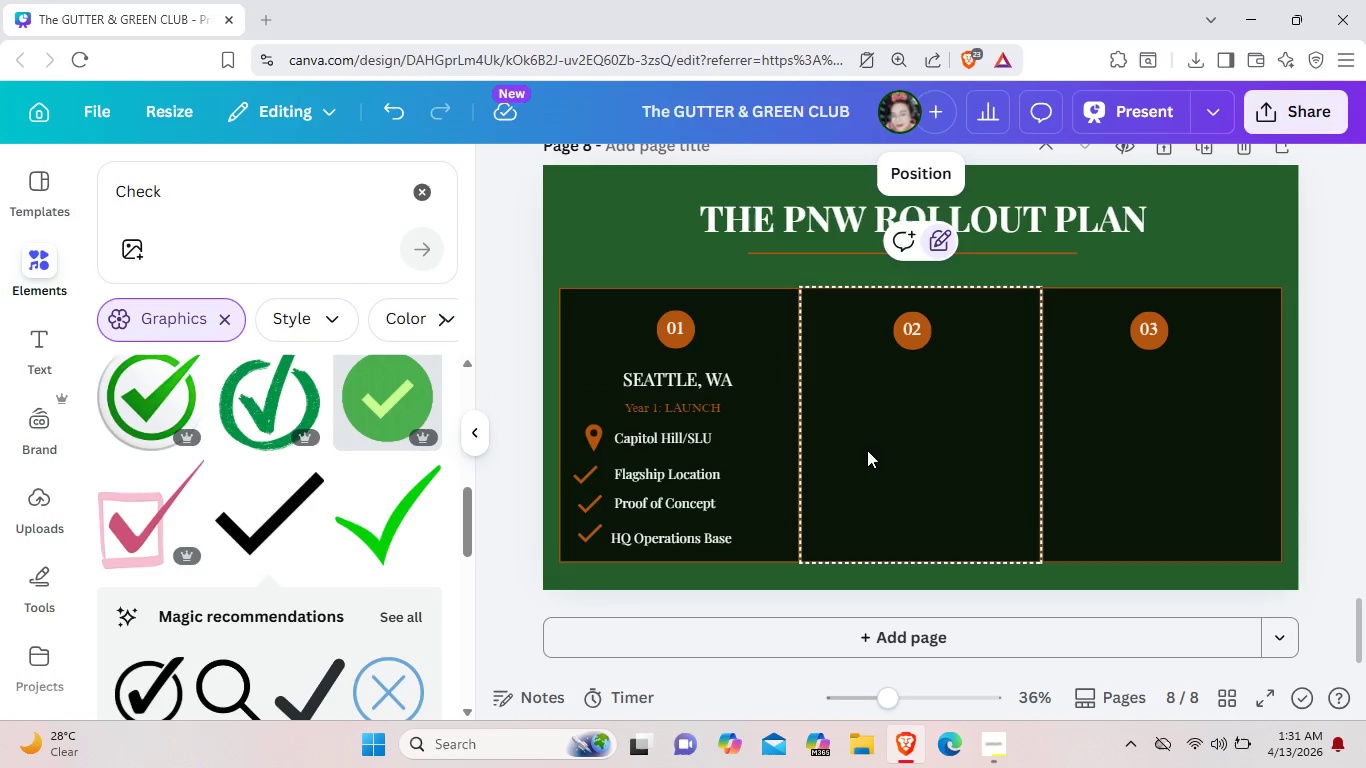 
key(Control+V)
 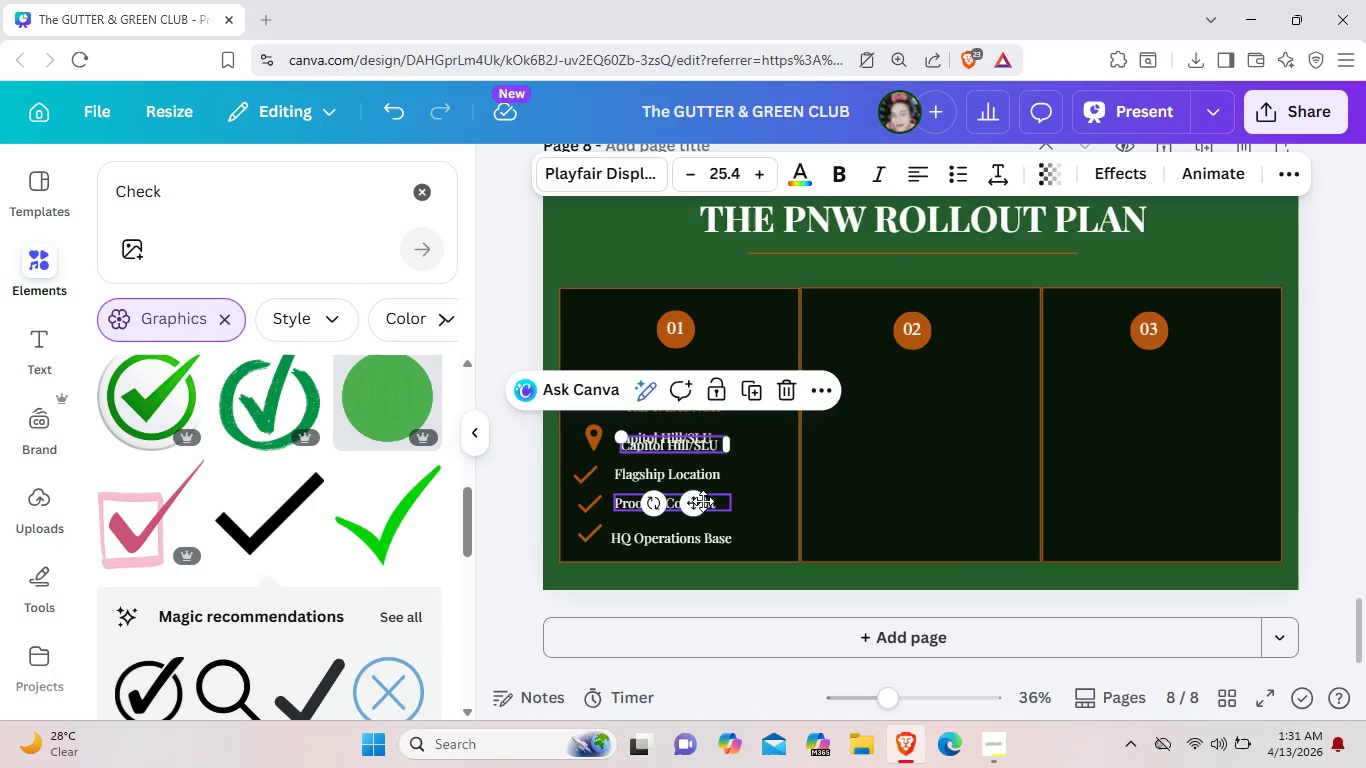 
left_click_drag(start_coordinate=[698, 501], to_coordinate=[953, 493])
 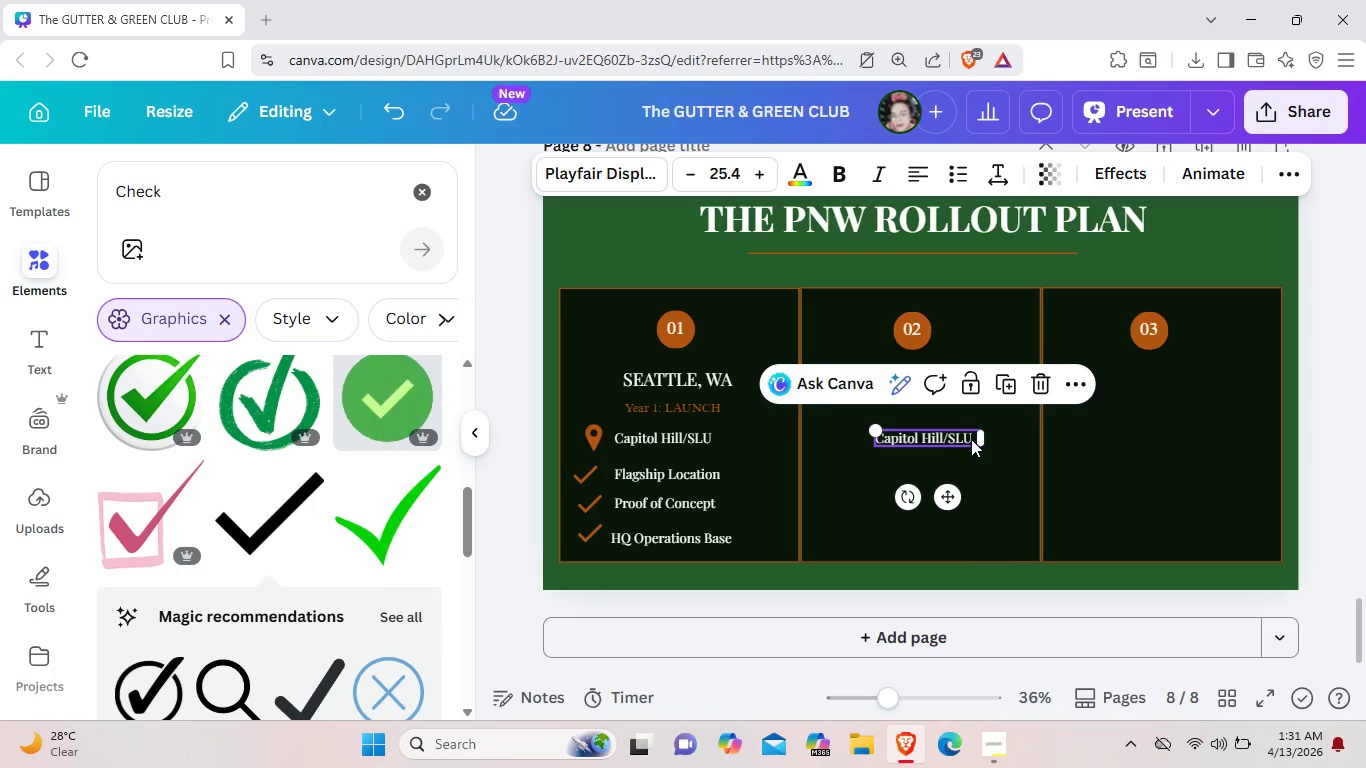 
double_click([971, 439])
 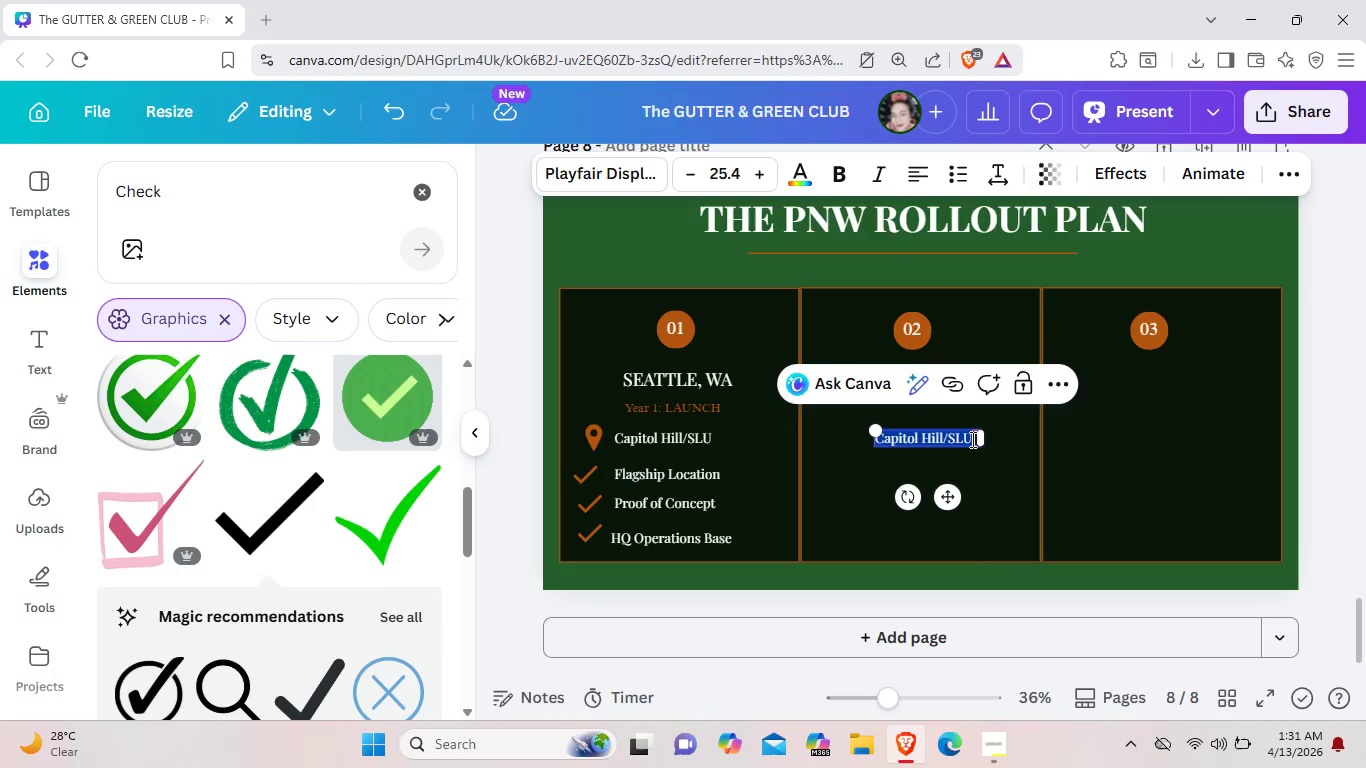 
key(Backspace)
type(Pearl District)
 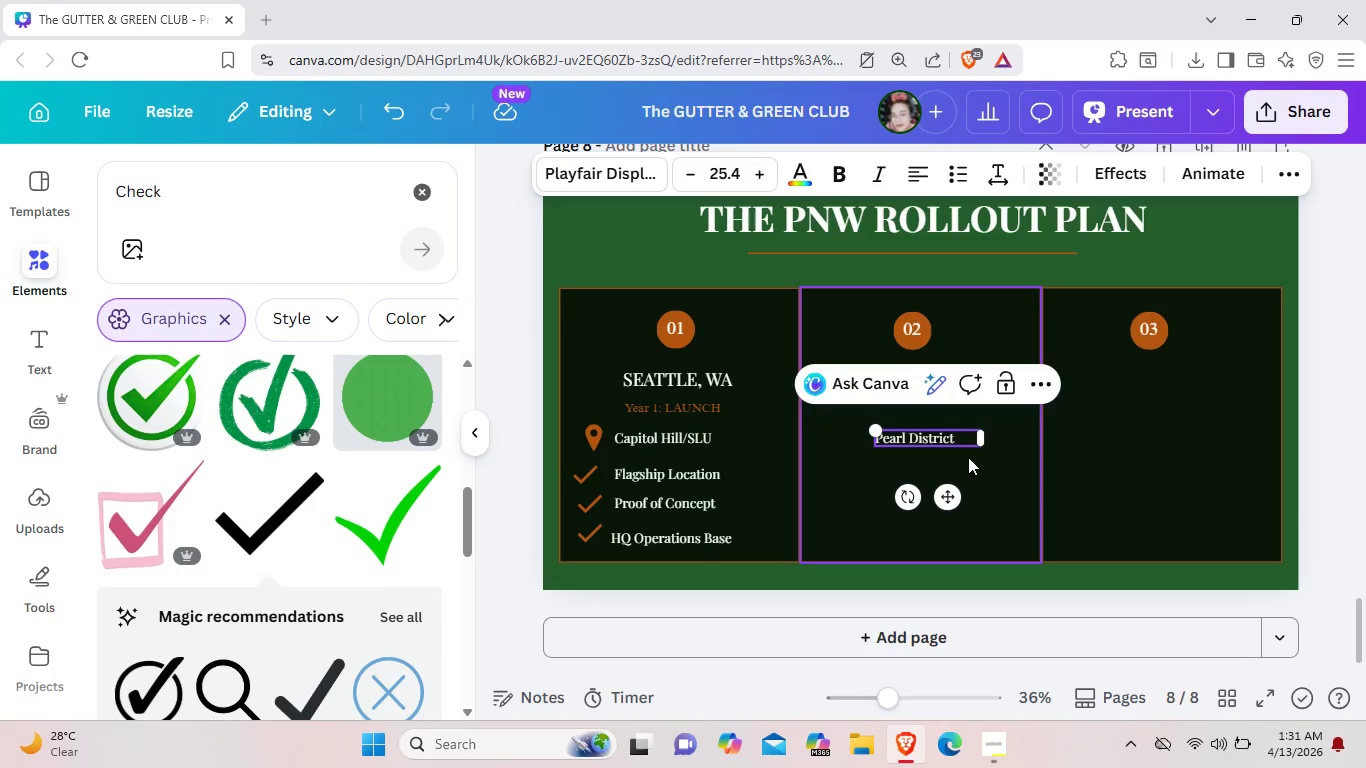 
left_click([968, 457])
 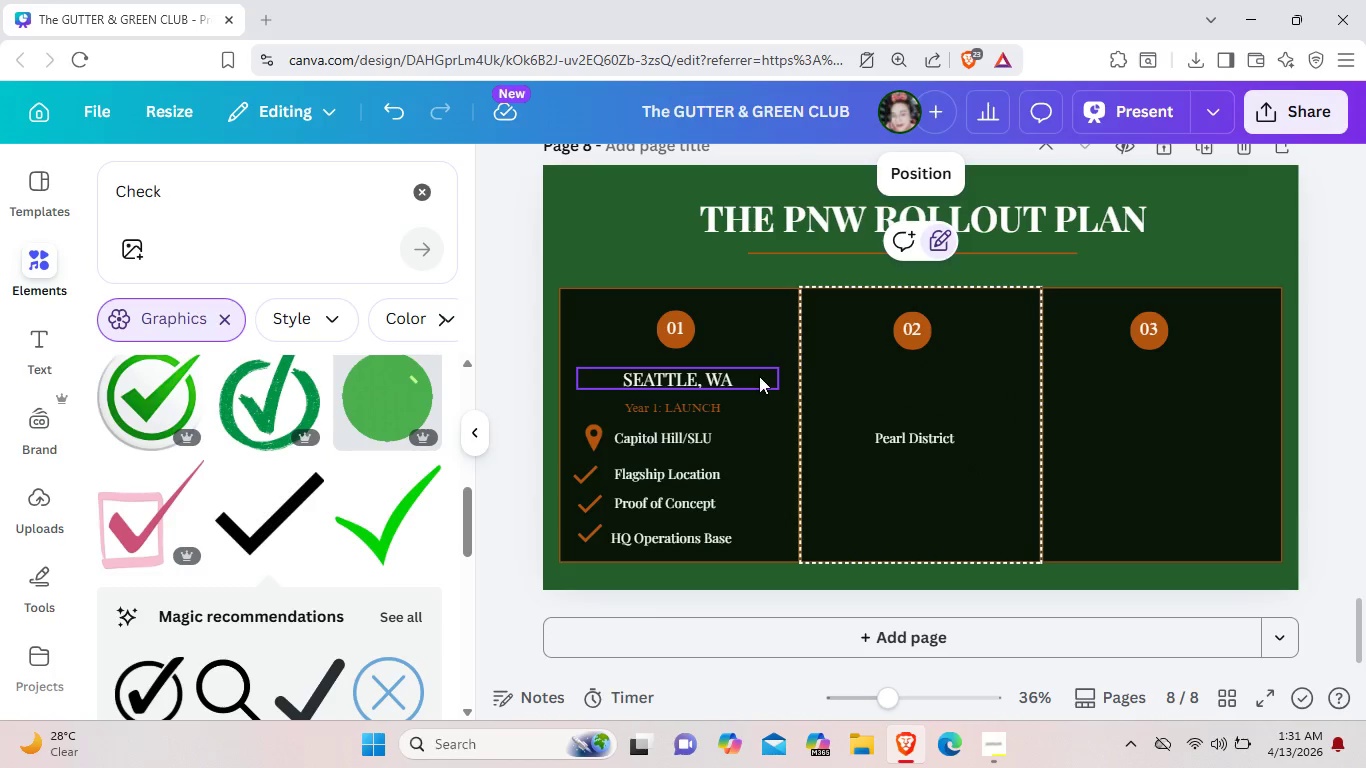 
left_click([734, 374])
 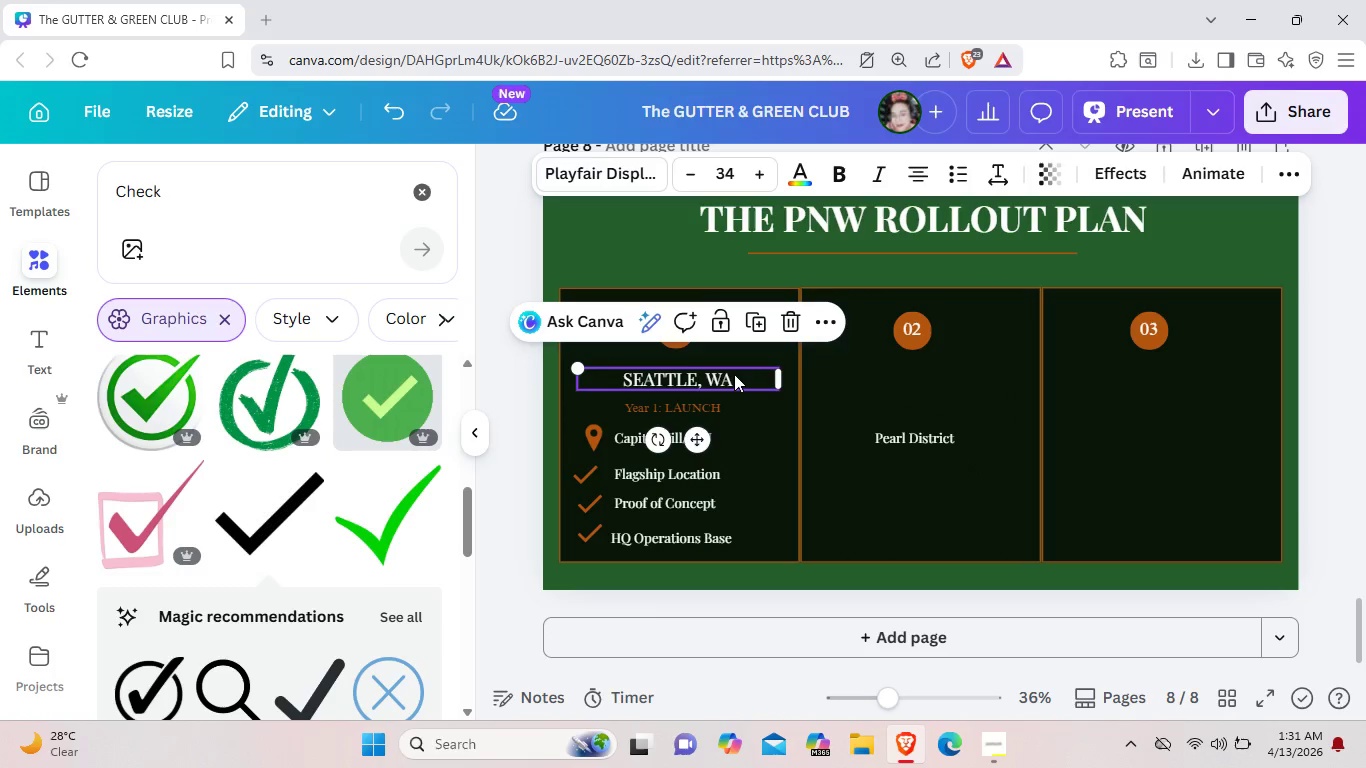 
key(Control+C)
 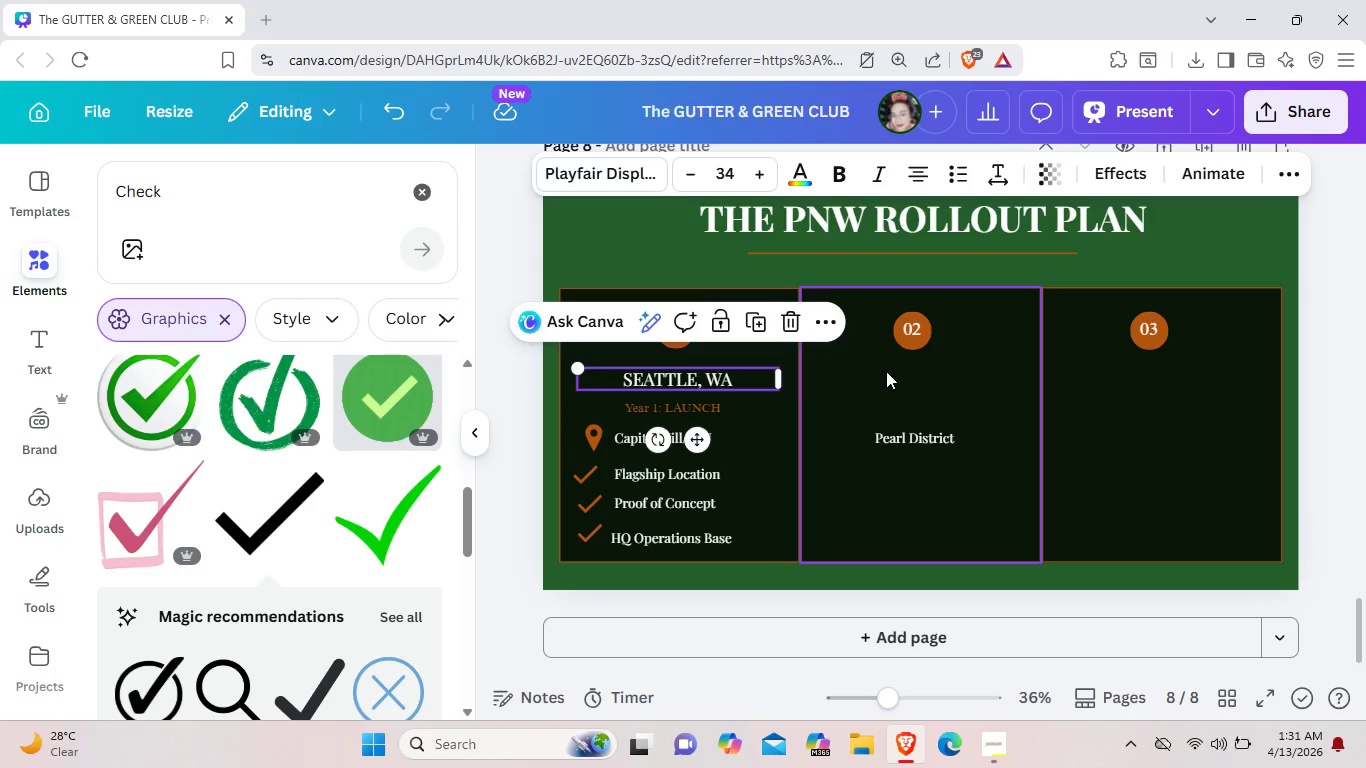 
left_click([889, 368])
 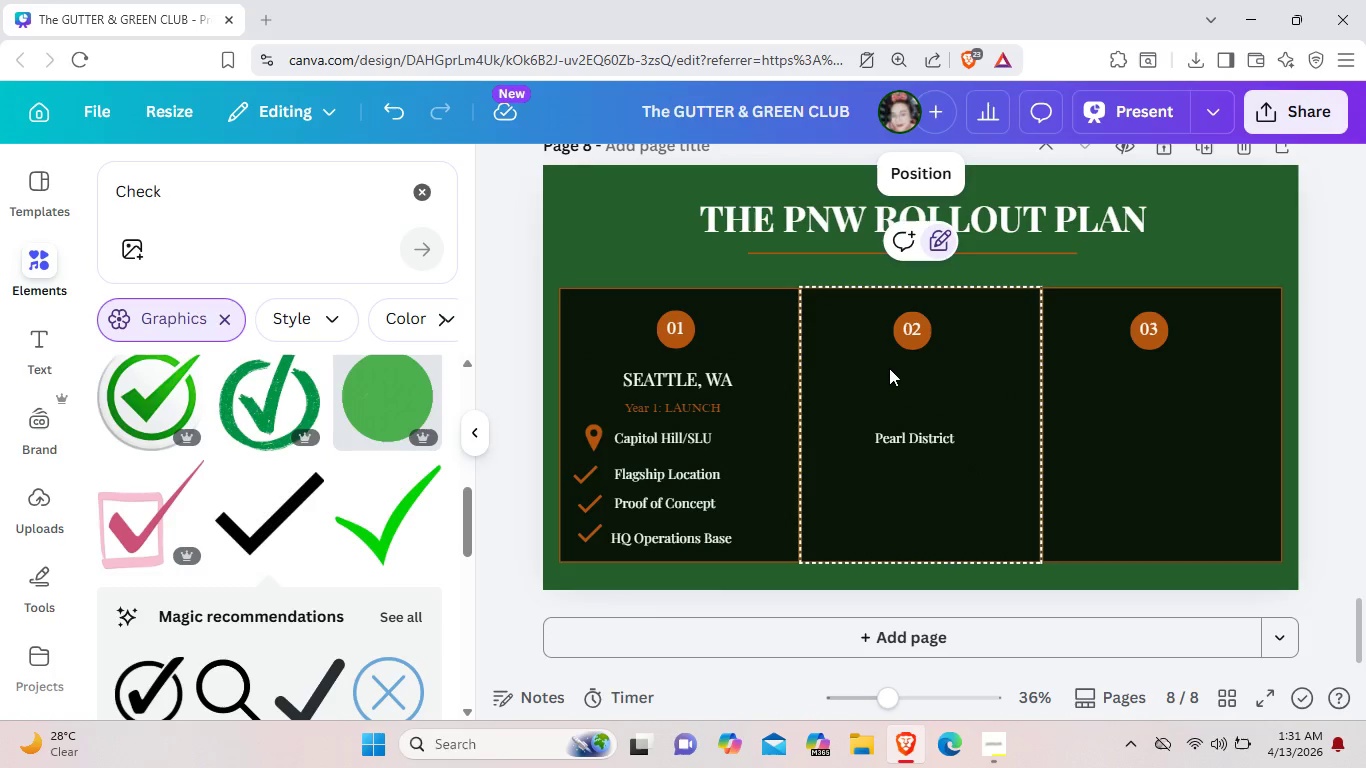 
key(Control+V)
 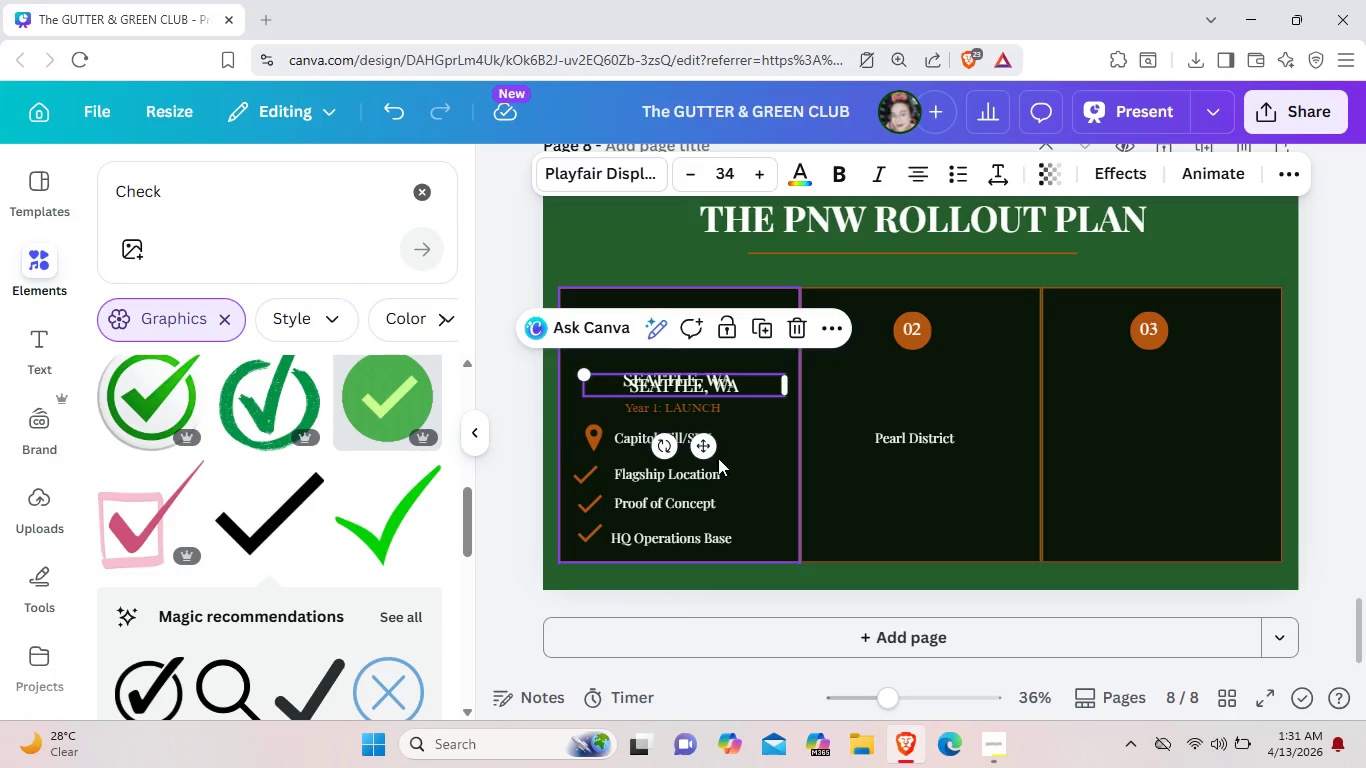 
left_click_drag(start_coordinate=[706, 454], to_coordinate=[946, 448])
 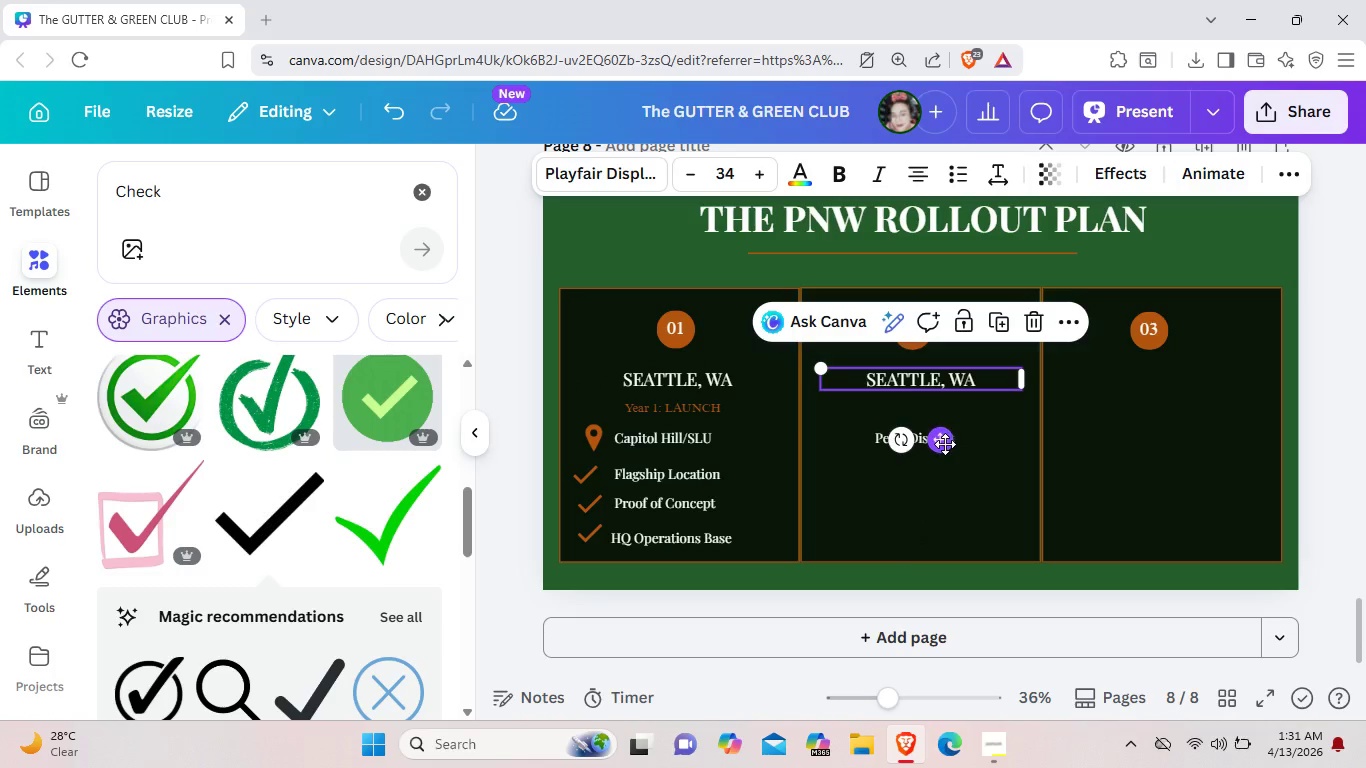 
left_click_drag(start_coordinate=[945, 444], to_coordinate=[950, 444])
 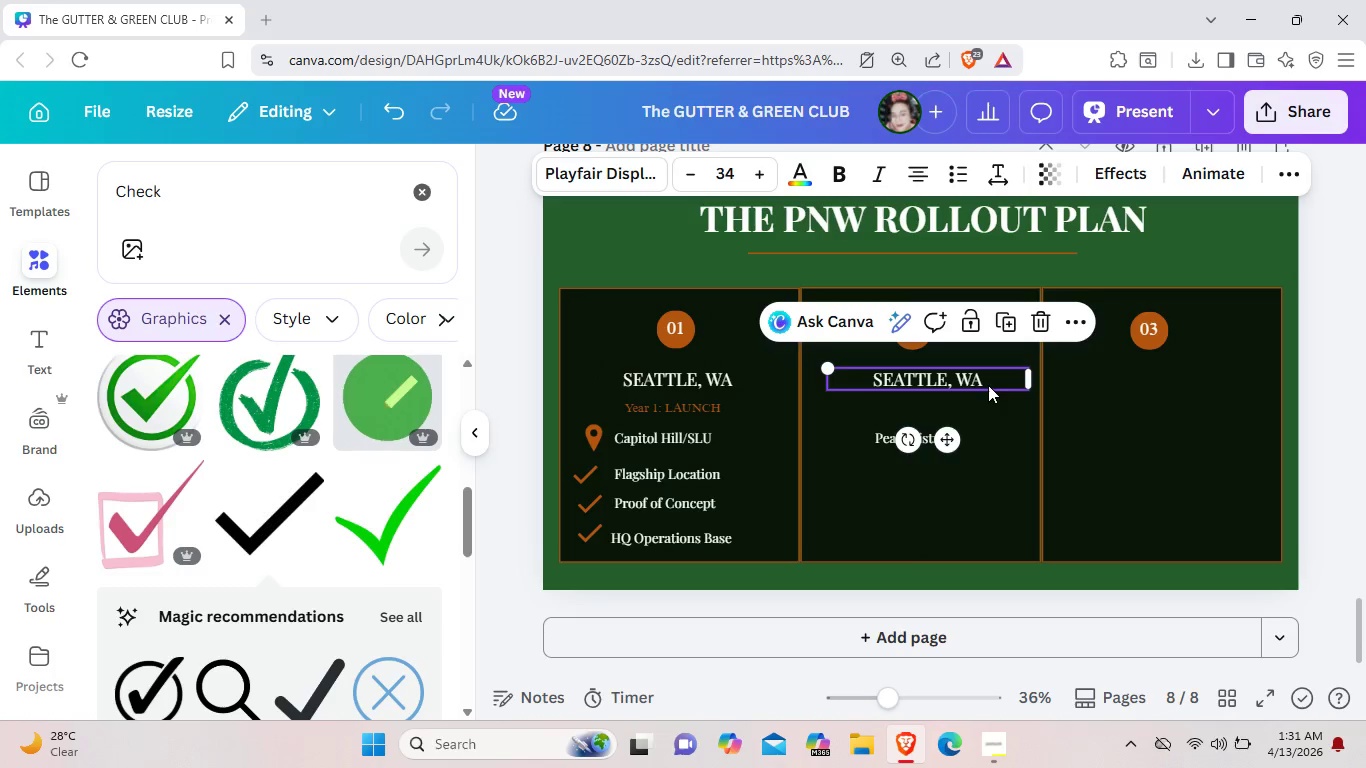 
left_click([988, 385])
 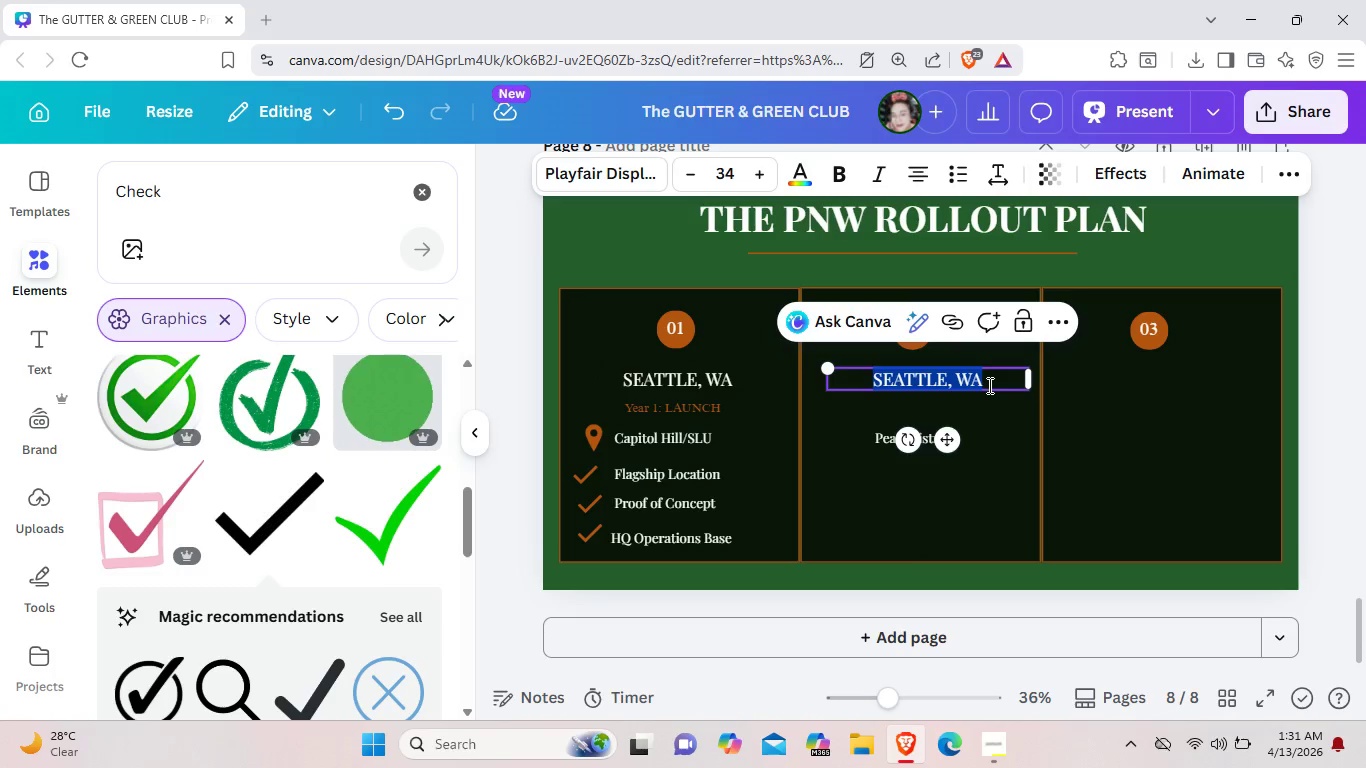 
key(Backspace)
type(PORTLAND,OR)
 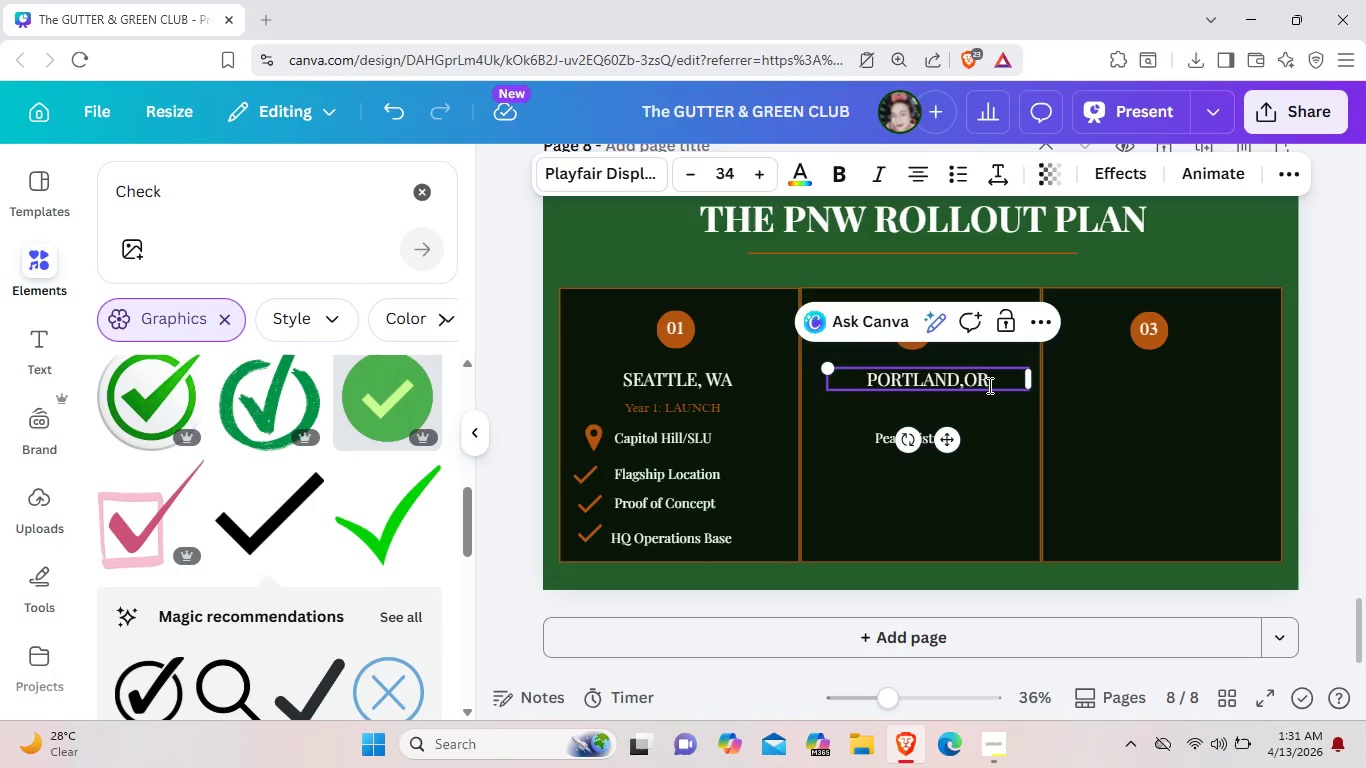 
left_click([998, 411])
 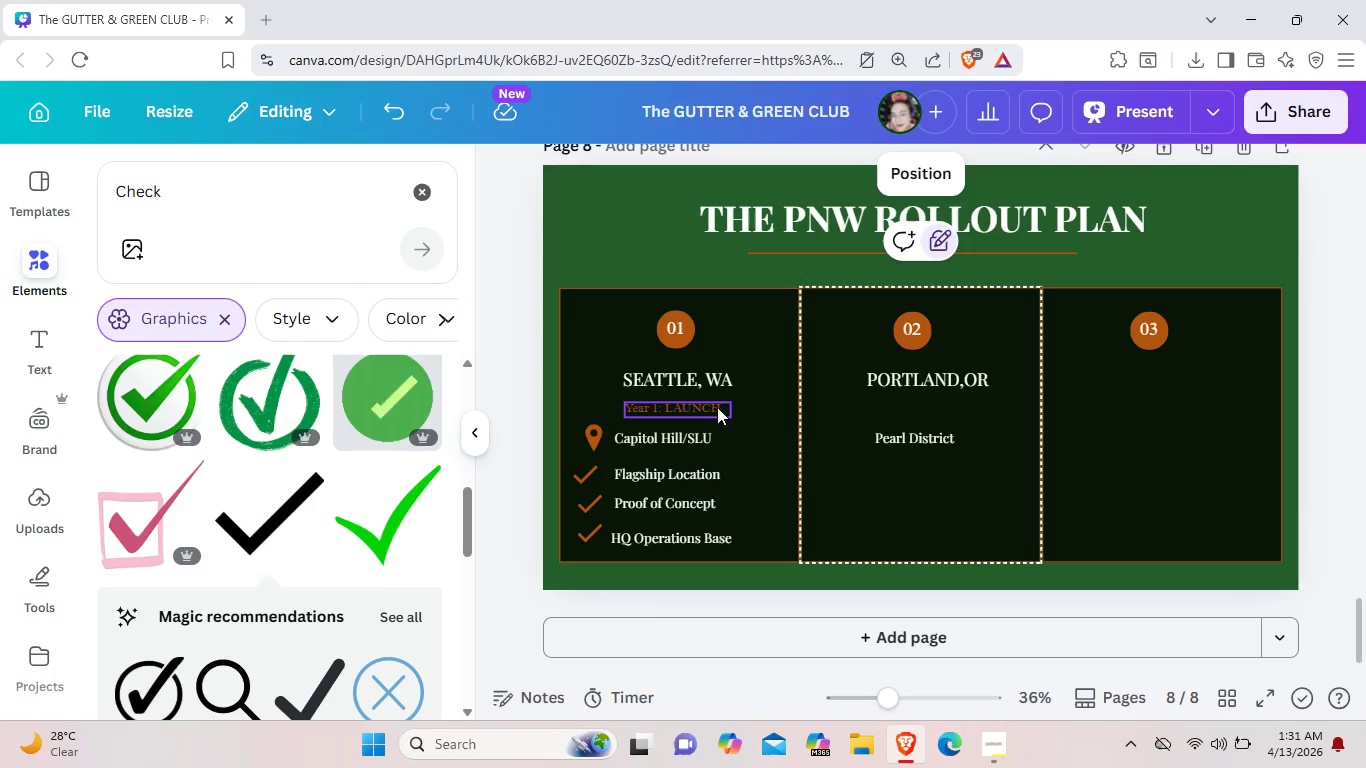 
left_click([717, 407])
 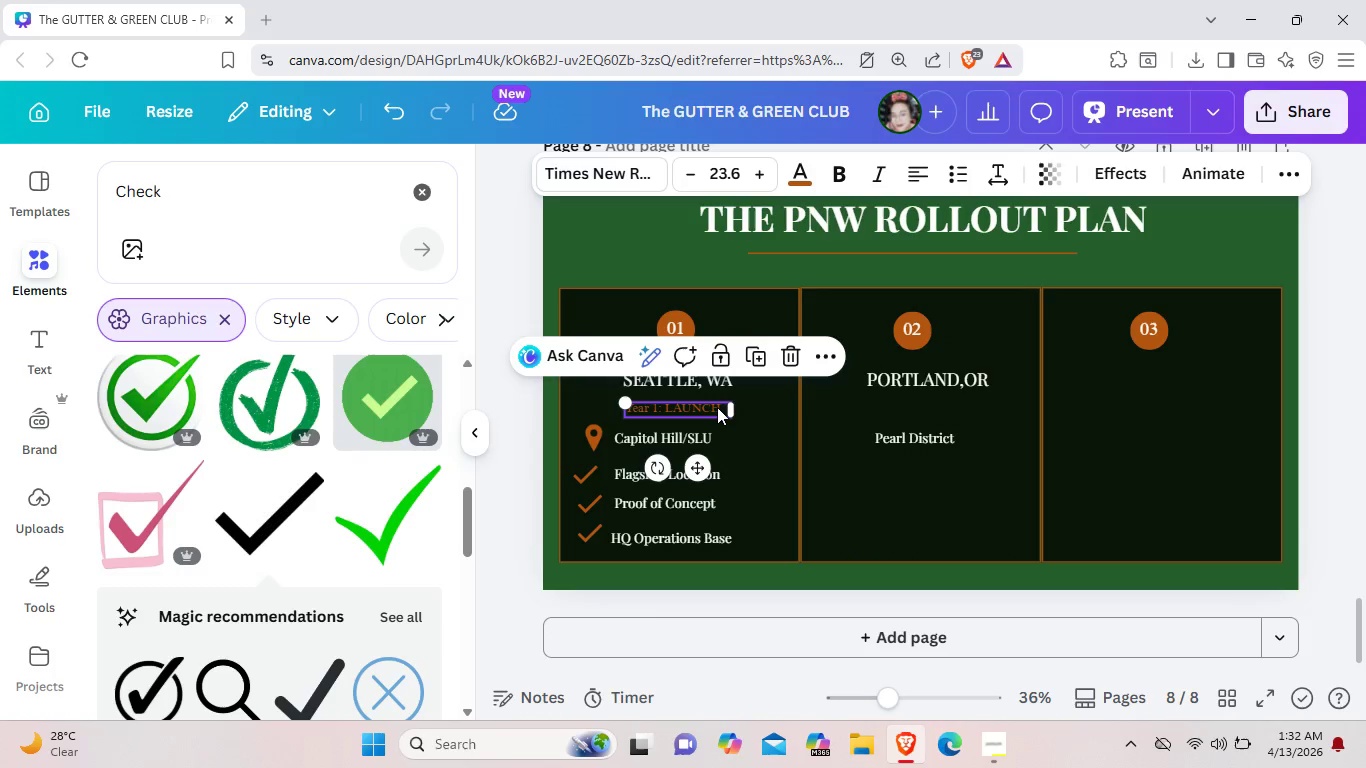 
key(Control+C)
 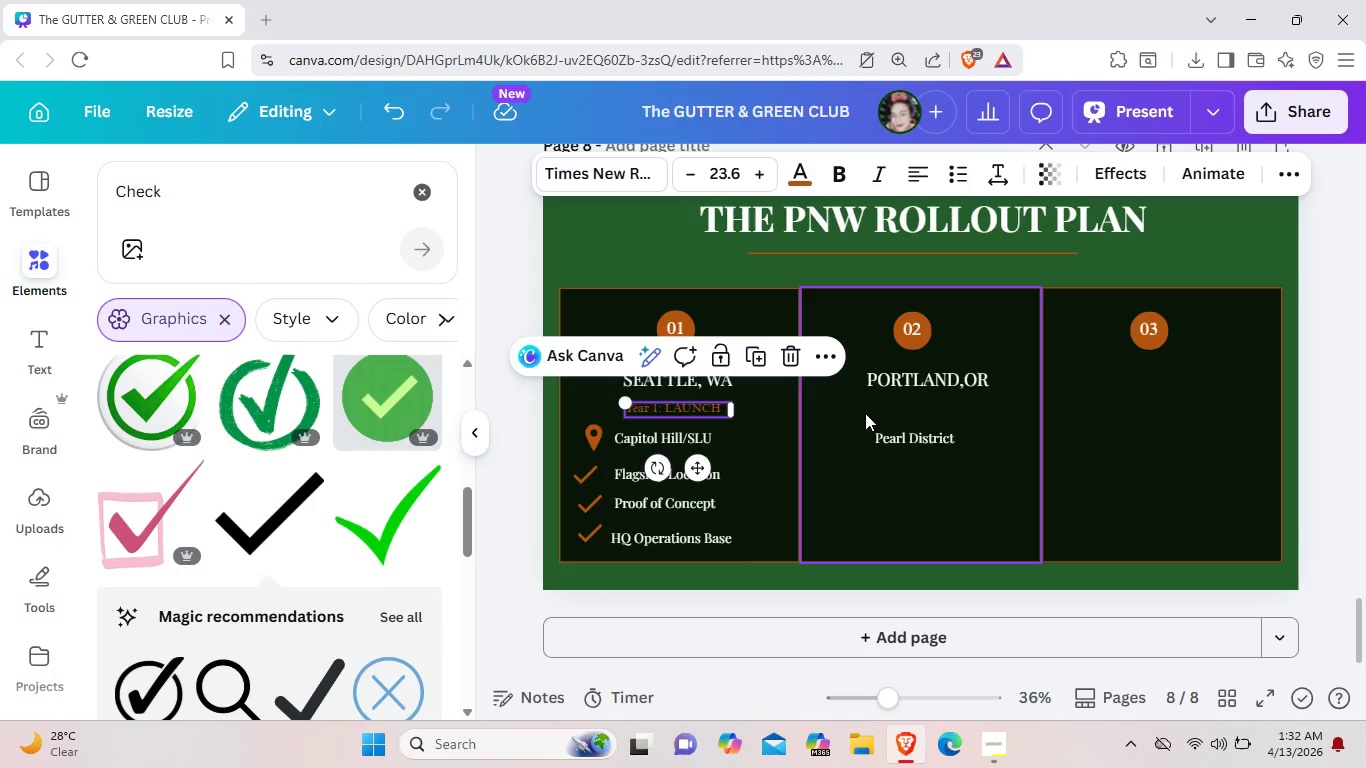 
left_click([867, 413])
 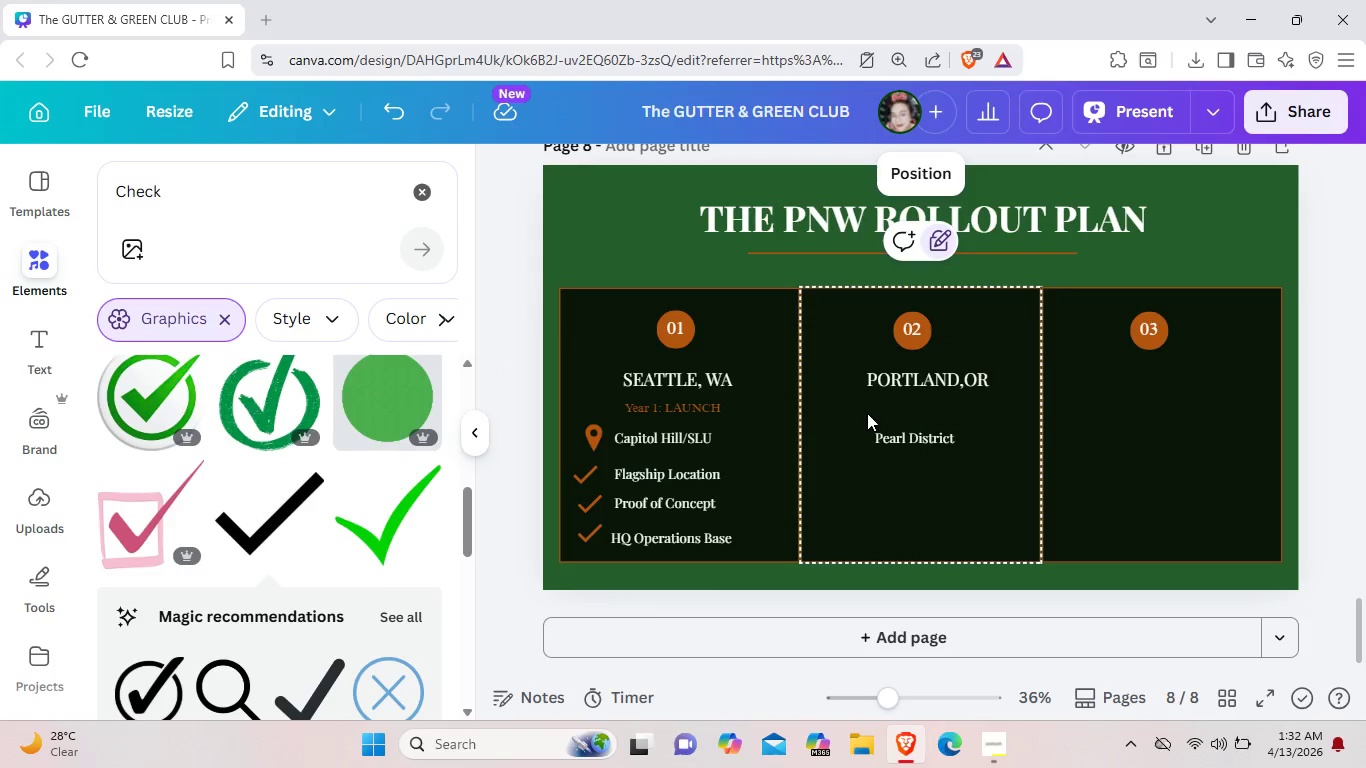 
key(Control+V)
 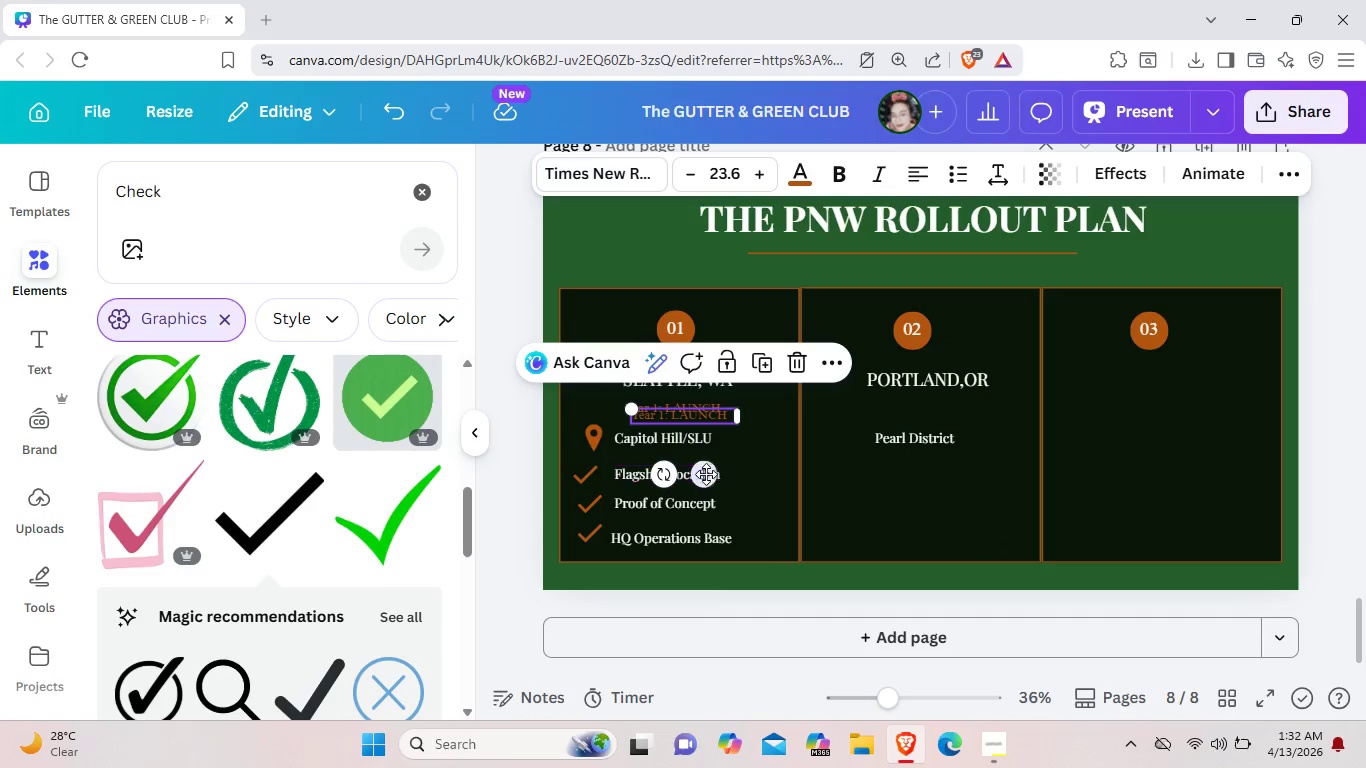 
left_click_drag(start_coordinate=[706, 474], to_coordinate=[947, 467])
 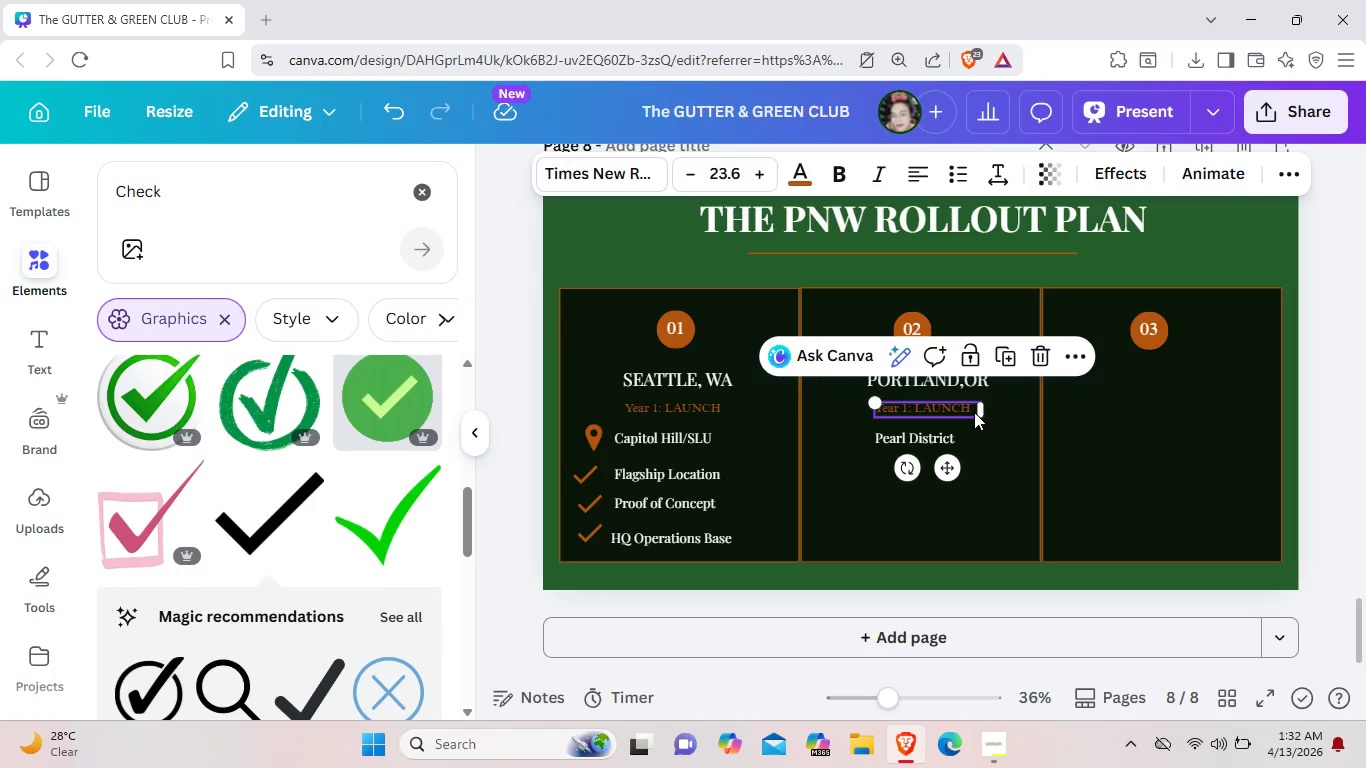 
left_click([974, 412])
 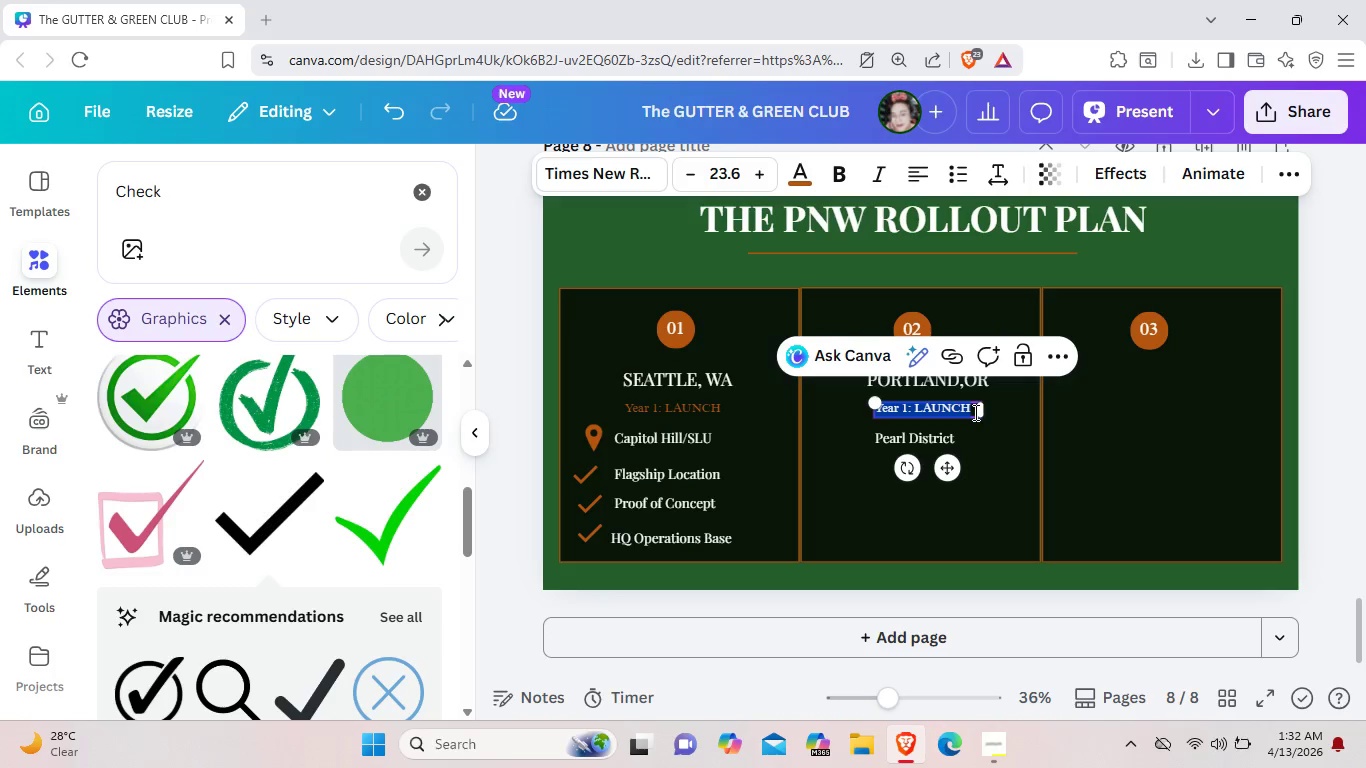 
key(Backspace)
type(YEAR)
 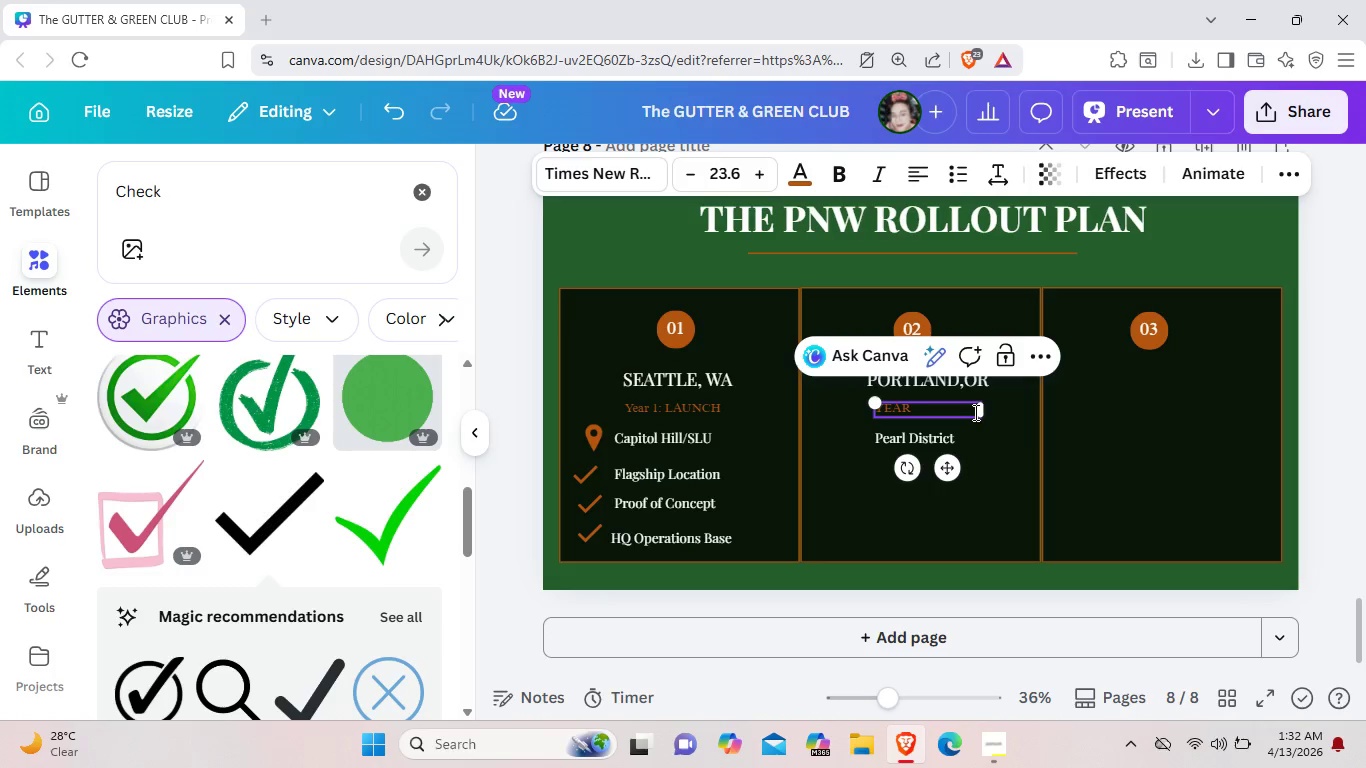 
wait(6.33)
 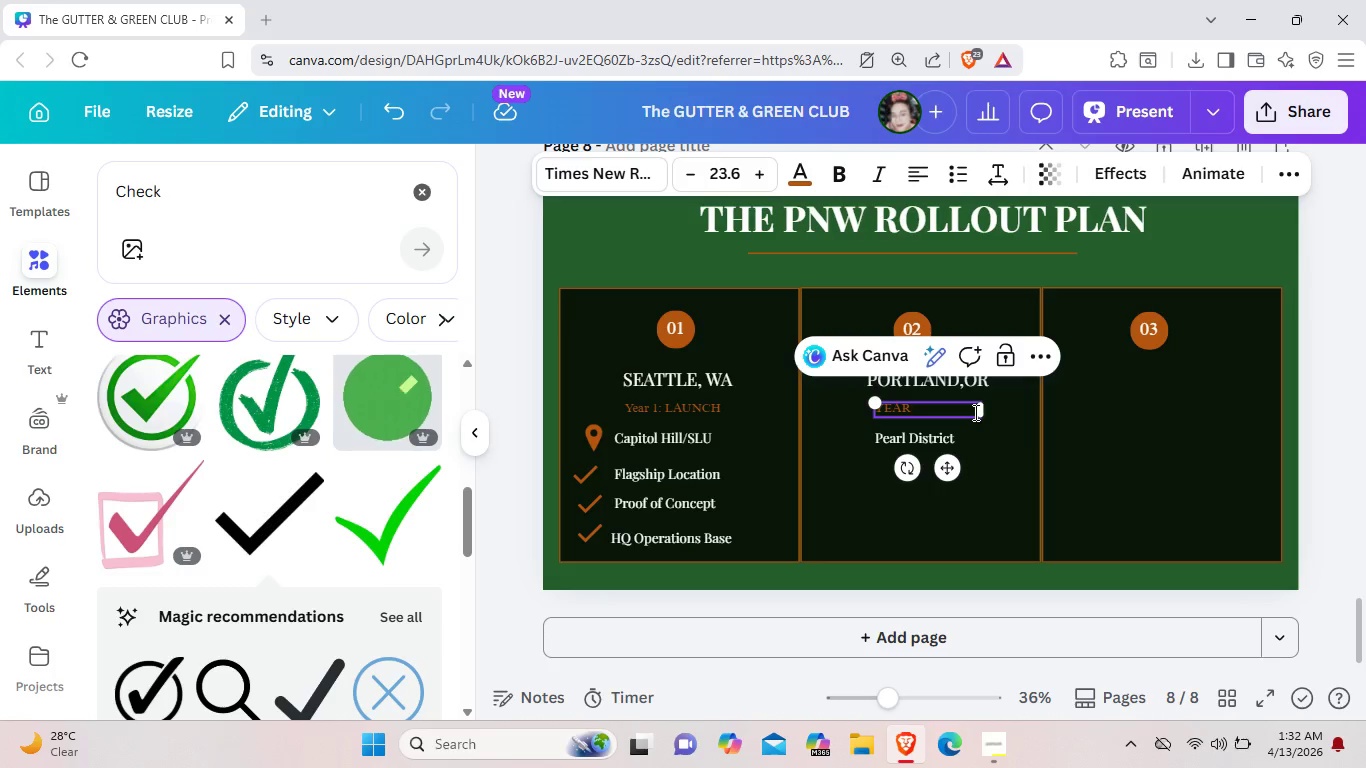 
key(Backspace)
key(Backspace)
key(Backspace)
type(ear 2: EXPANSION)
 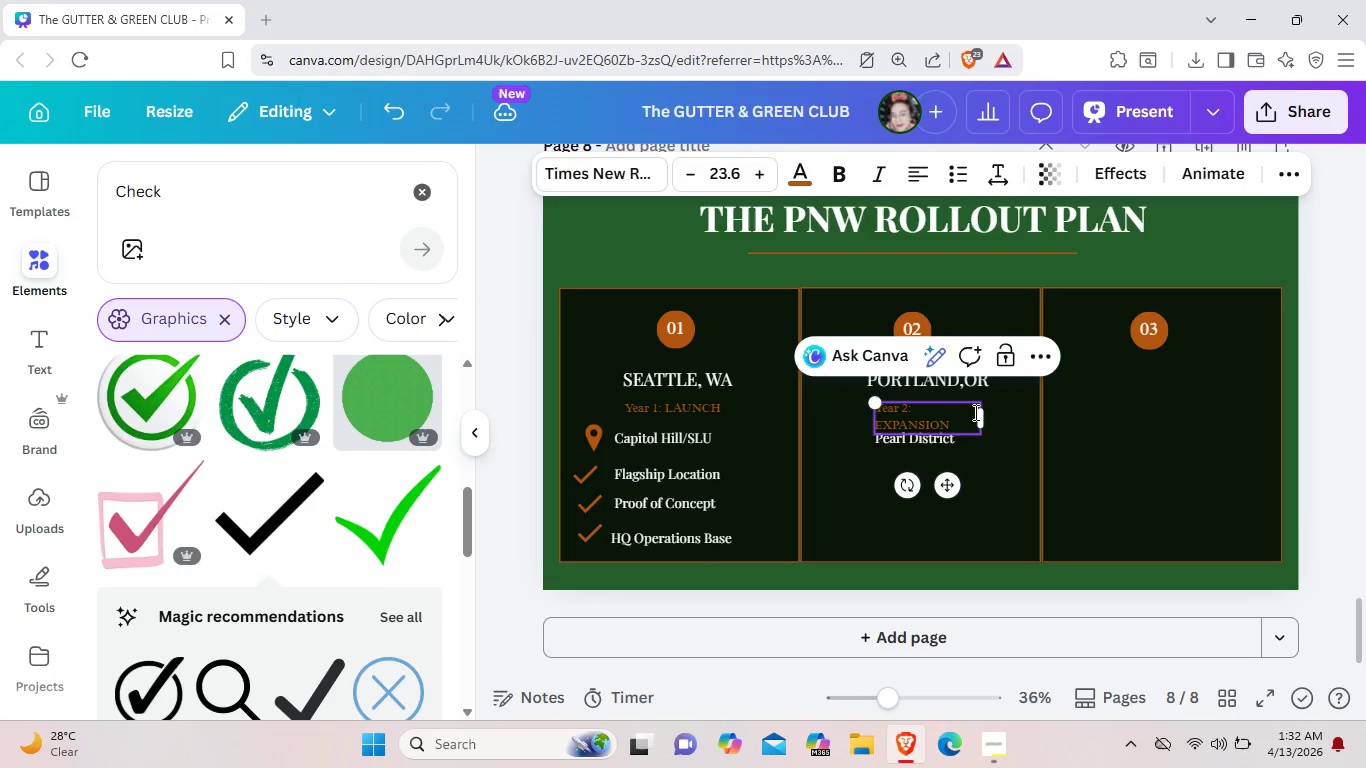 
left_click_drag(start_coordinate=[982, 412], to_coordinate=[997, 412])
 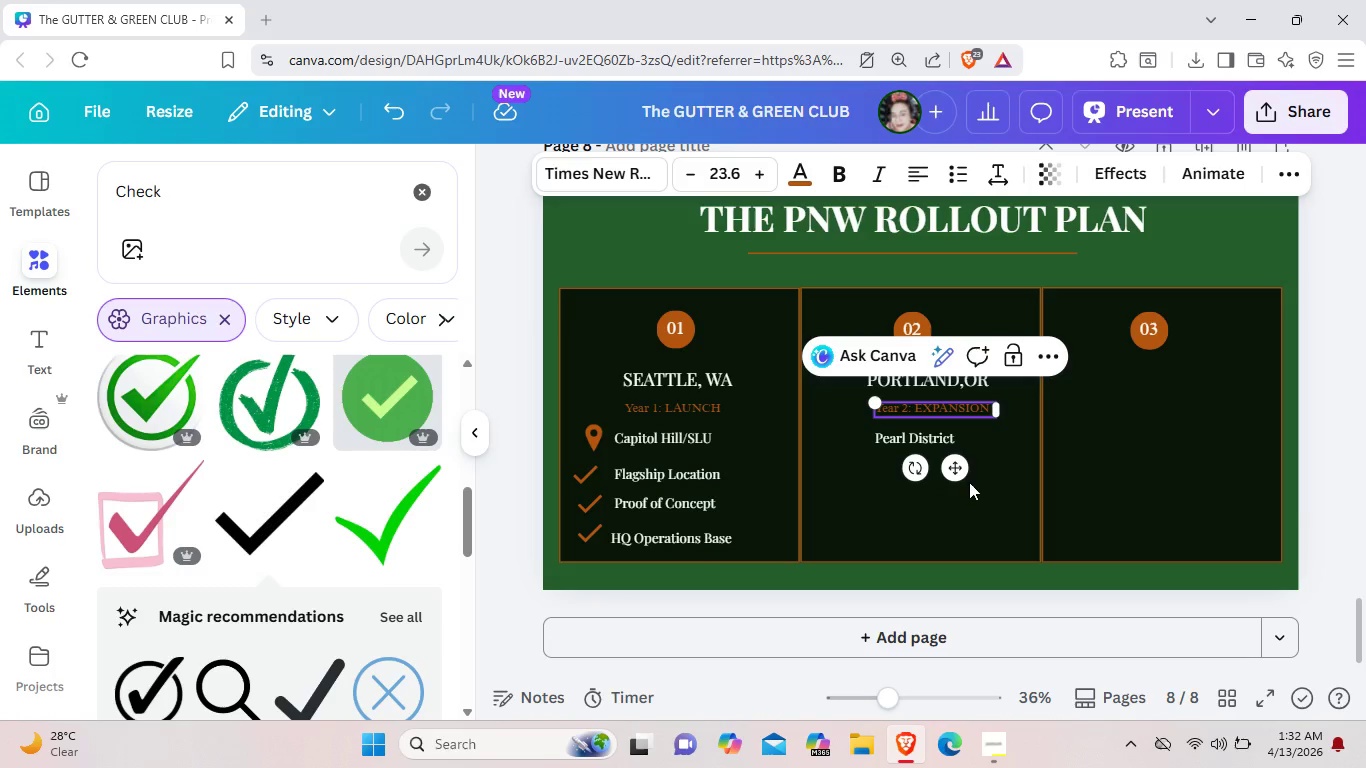 
left_click([969, 482])
 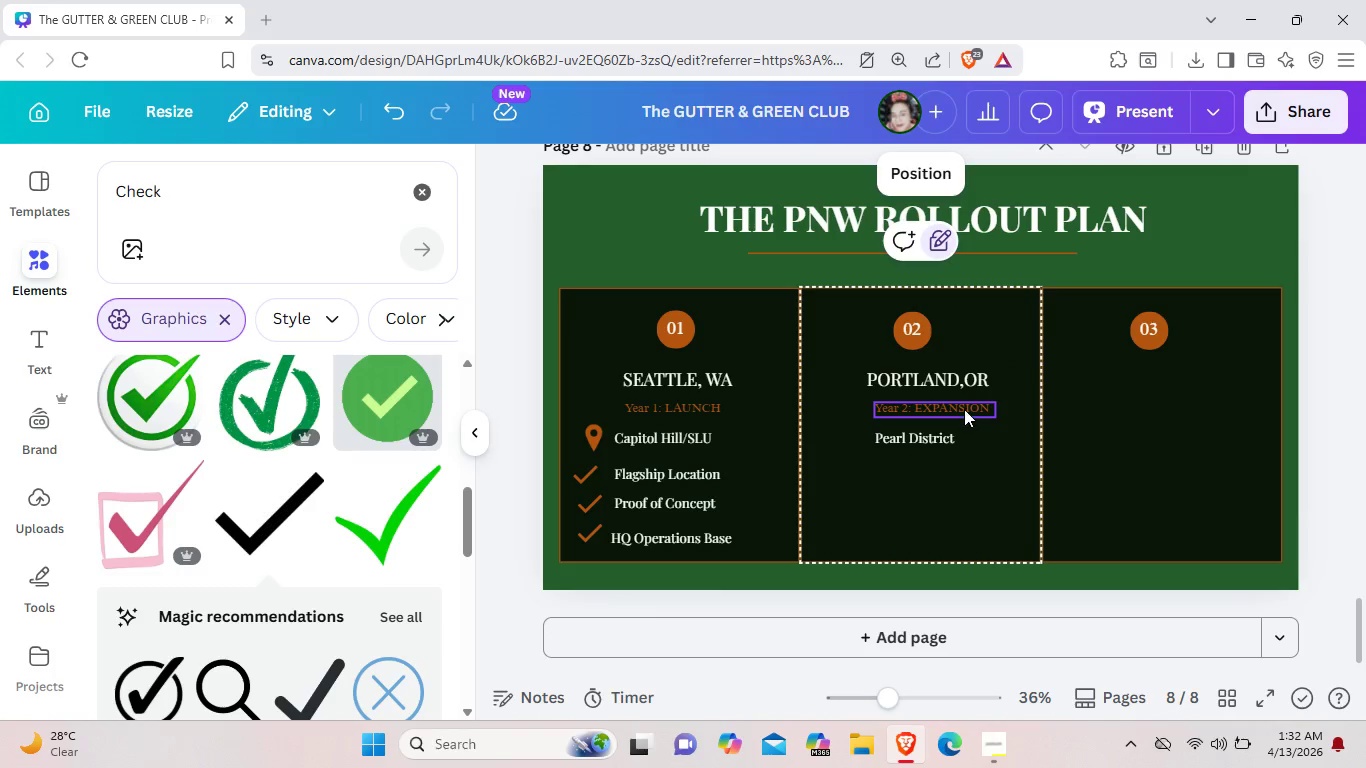 
left_click_drag(start_coordinate=[964, 409], to_coordinate=[956, 409])
 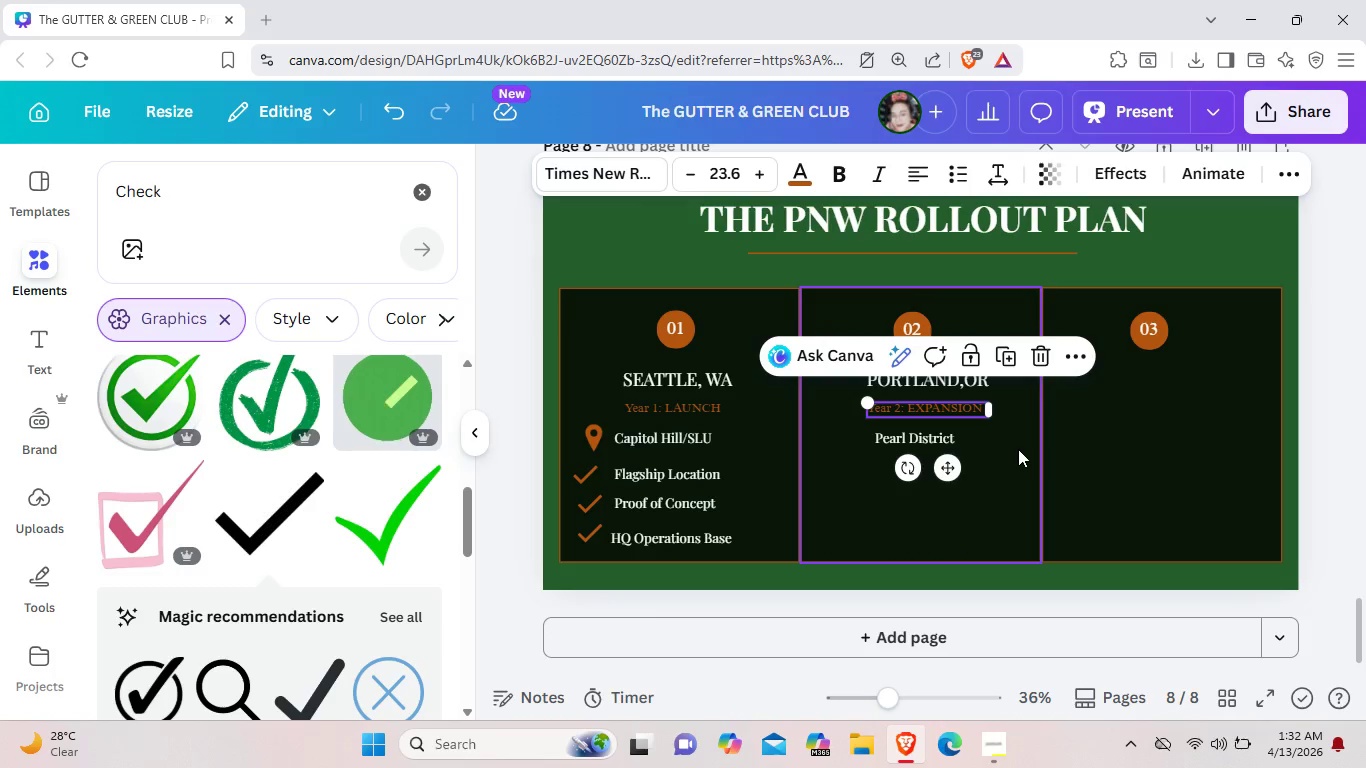 
left_click([1018, 449])
 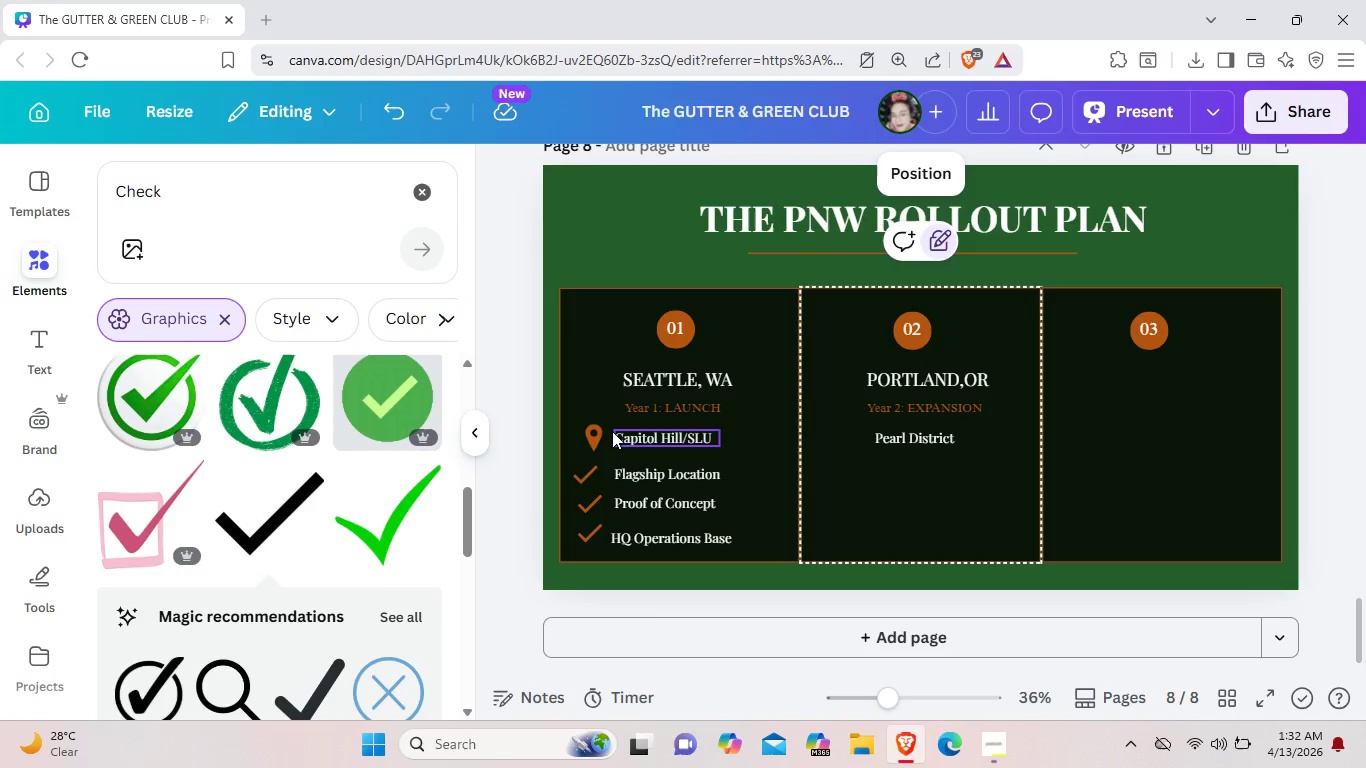 
left_click([602, 431])
 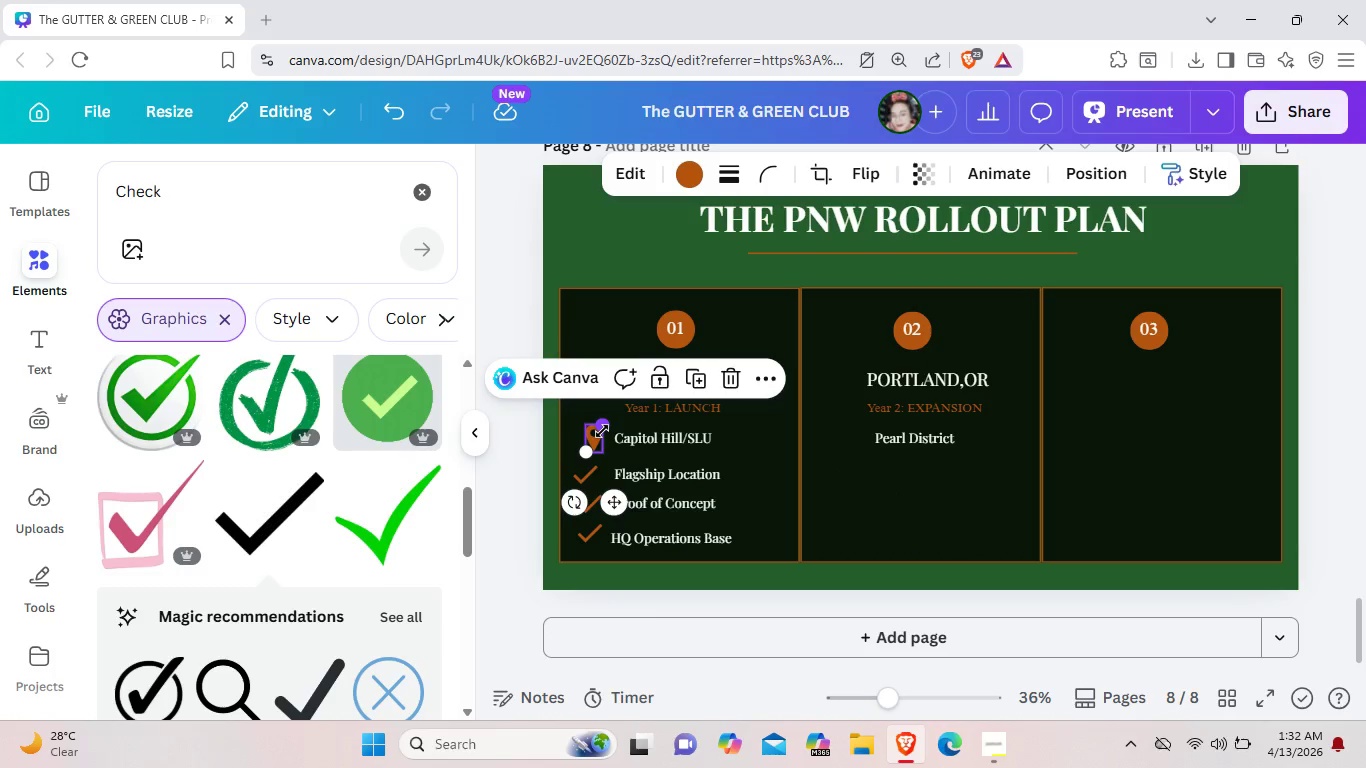 
key(Control+C)
 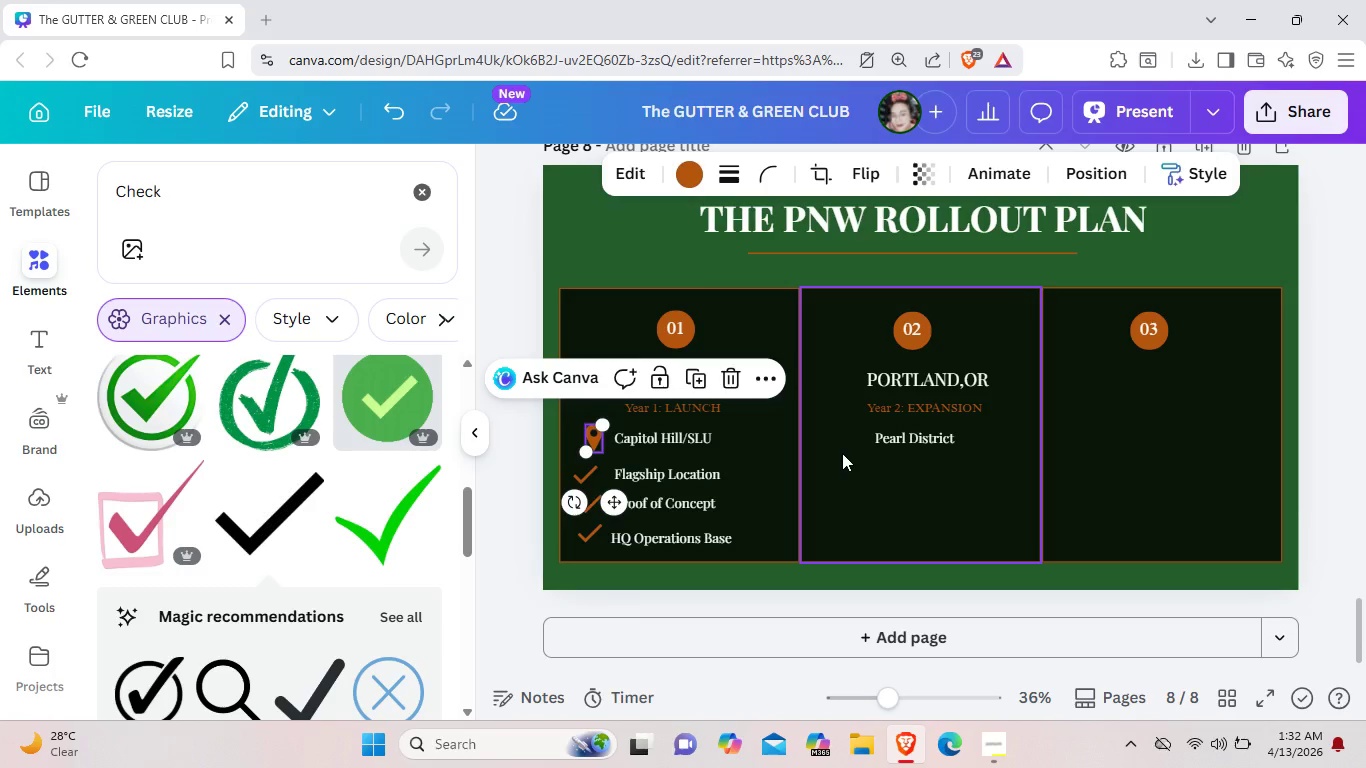 
left_click([842, 453])
 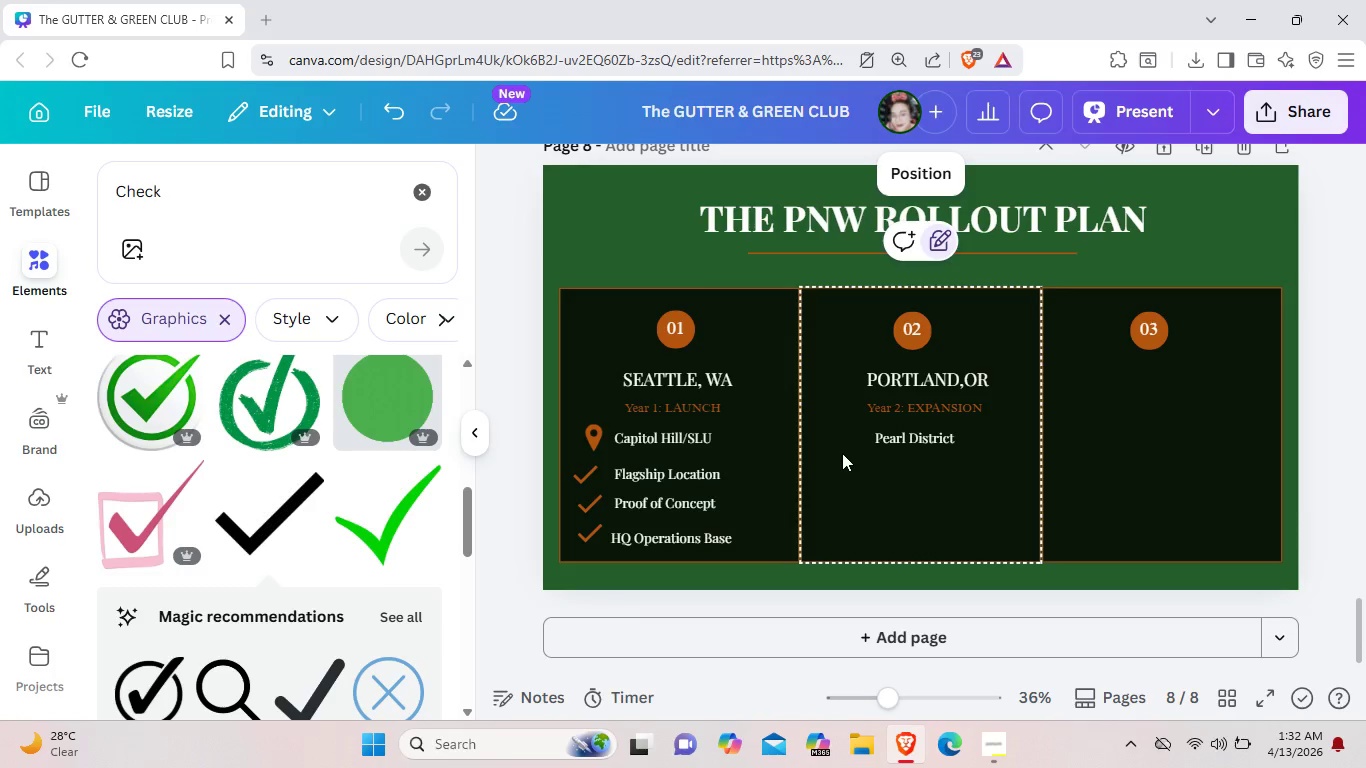 
key(Control+V)
 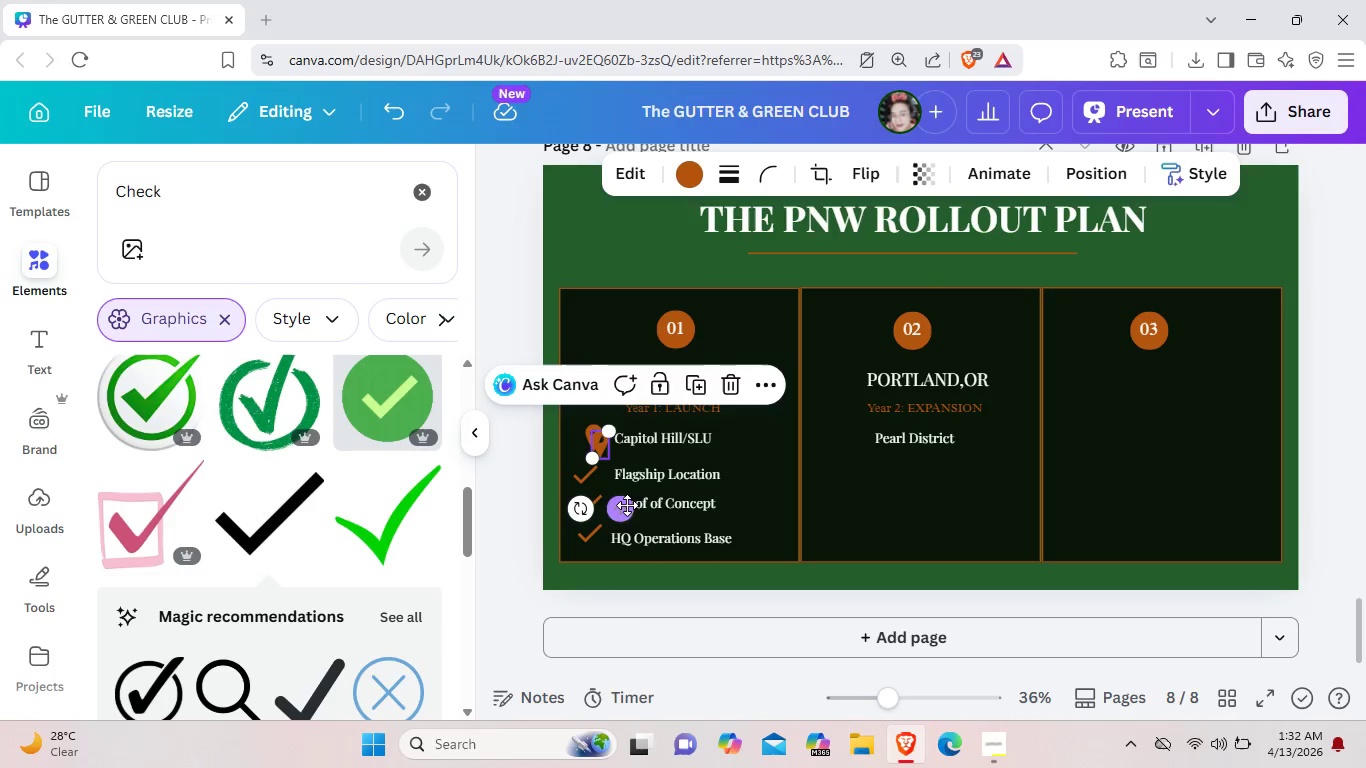 
left_click_drag(start_coordinate=[625, 506], to_coordinate=[871, 504])
 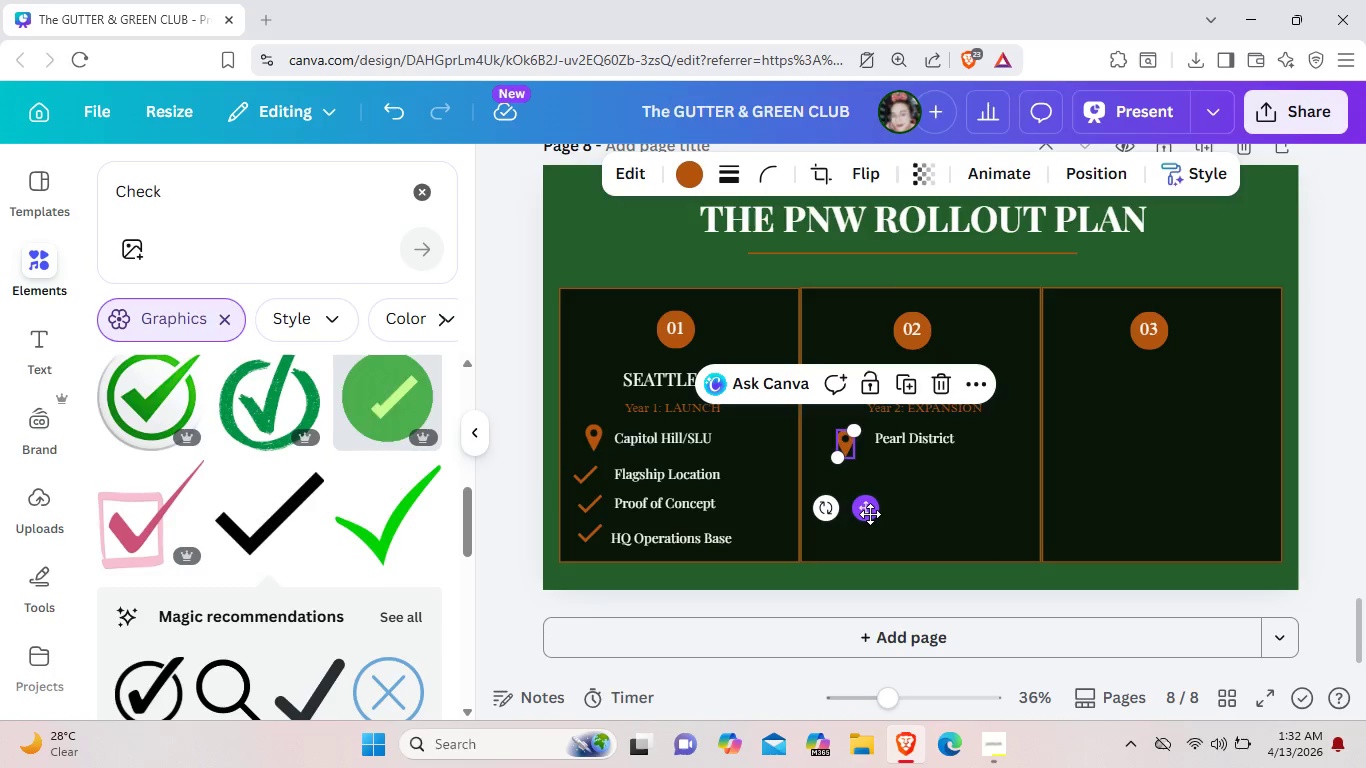 
left_click_drag(start_coordinate=[870, 514], to_coordinate=[870, 509])
 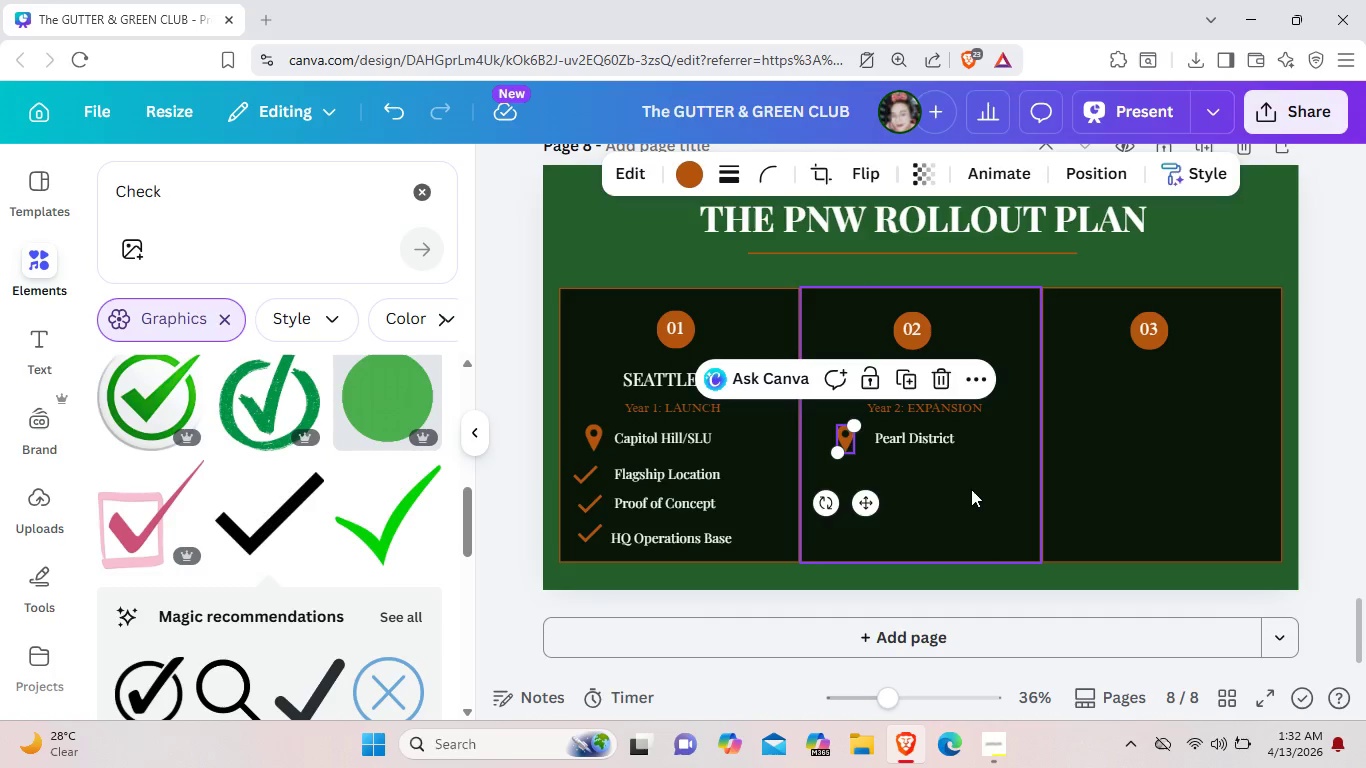 
left_click([971, 489])
 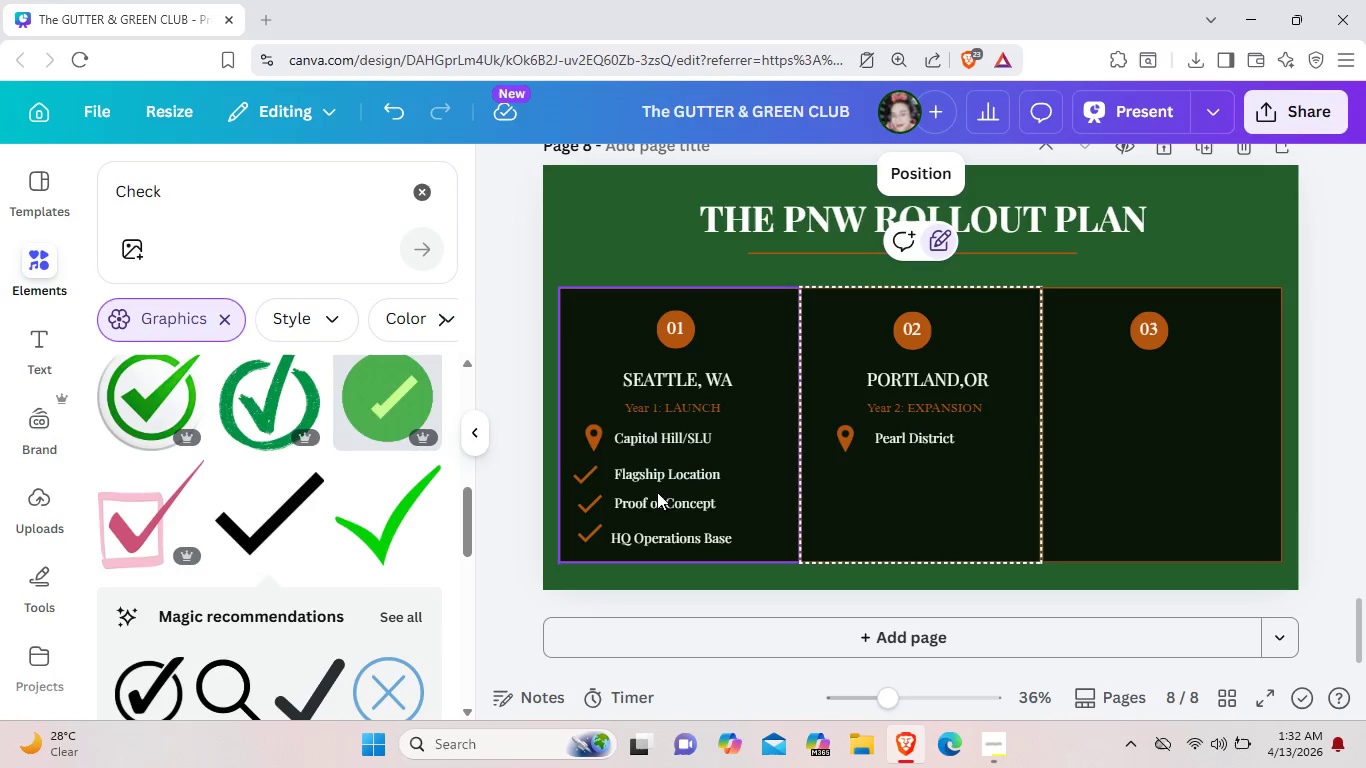 
left_click([709, 482])
 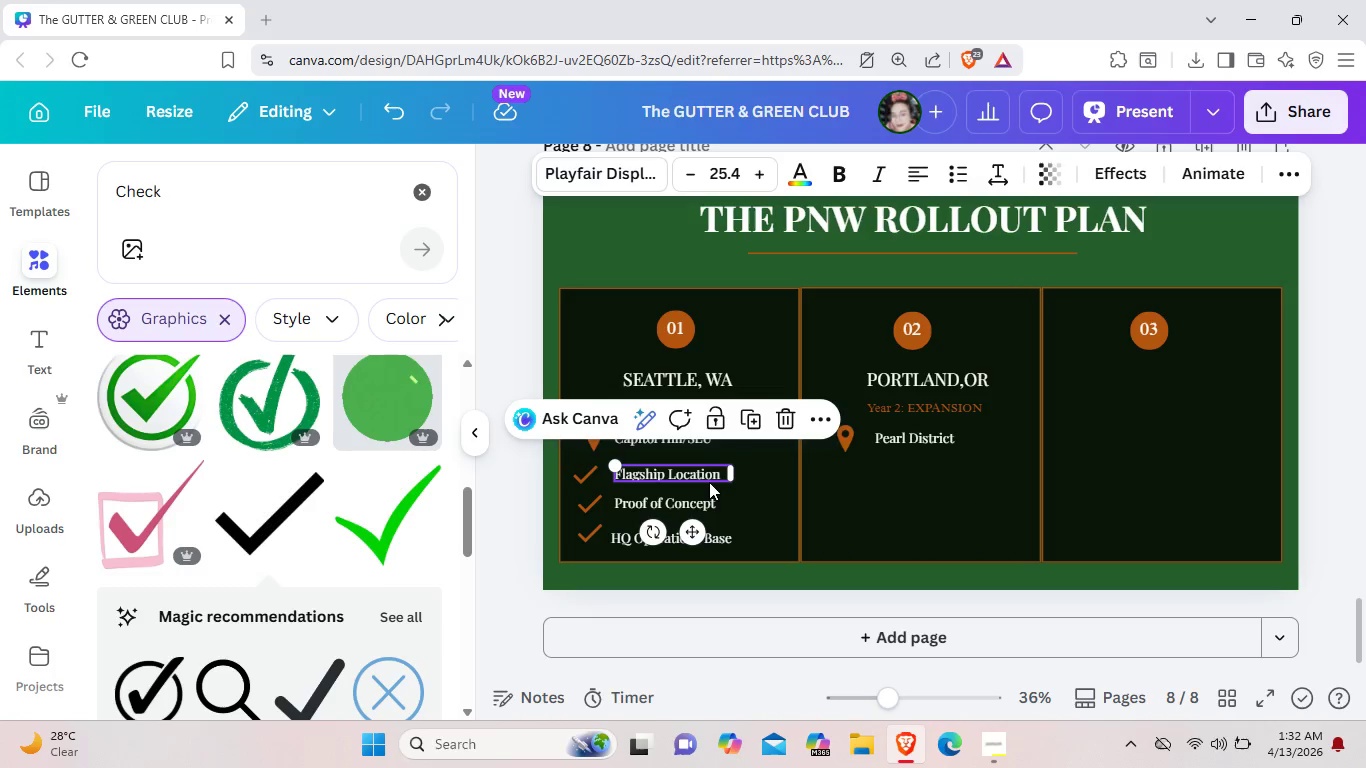 
key(Control+C)
 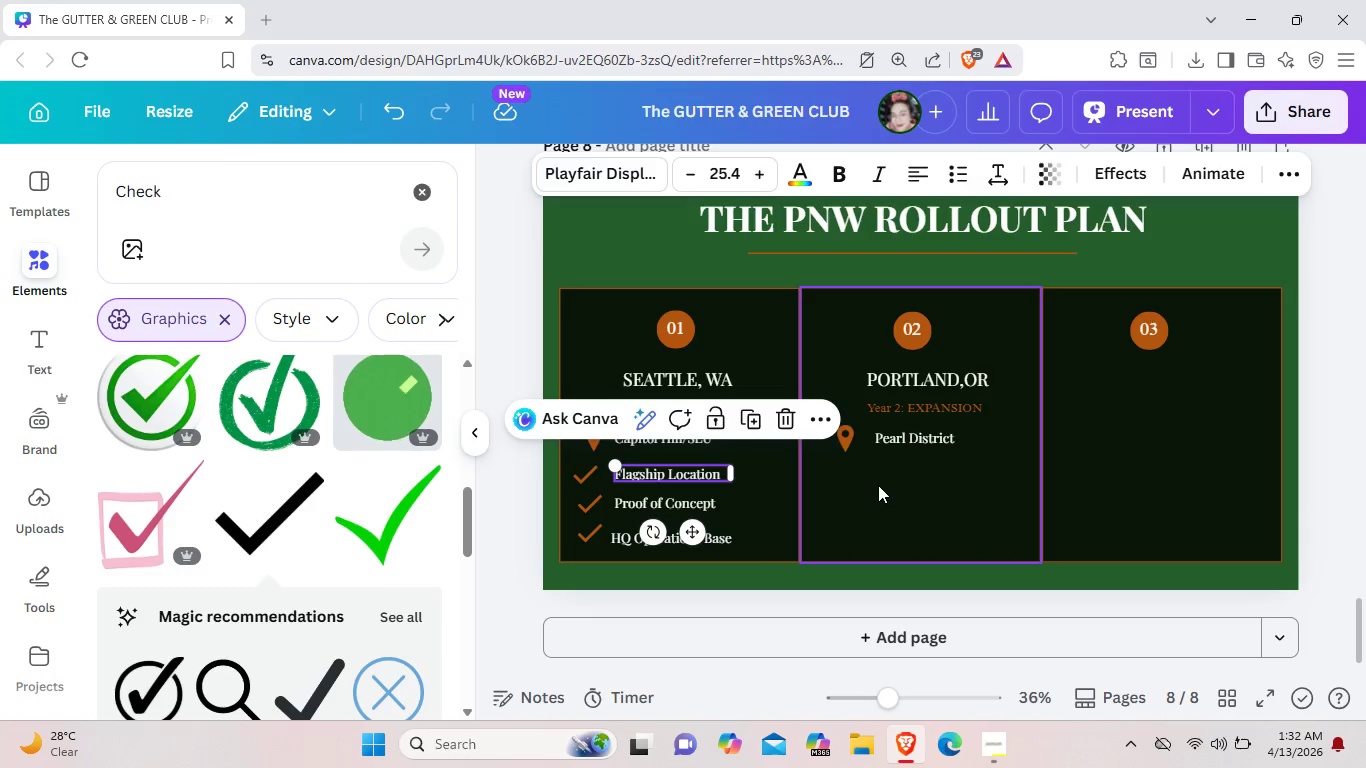 
left_click([878, 485])
 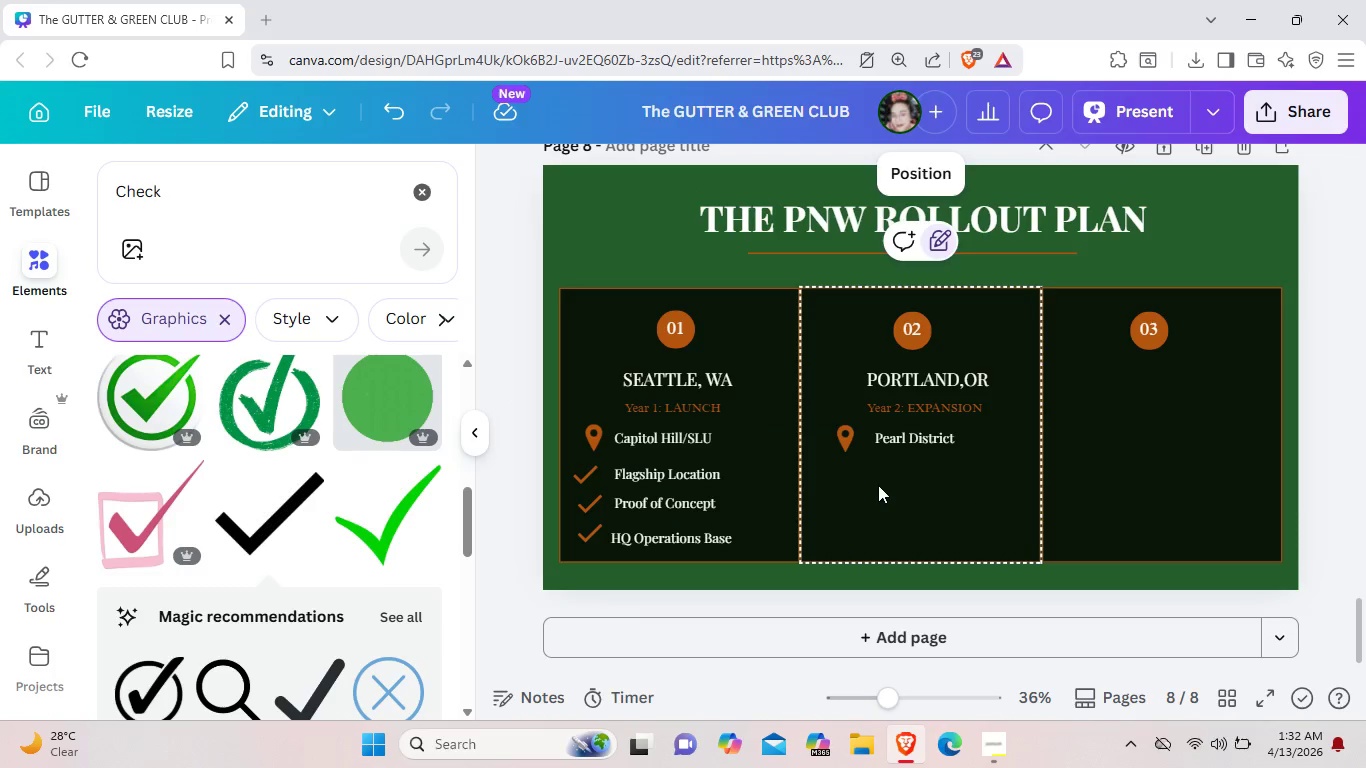 
key(Control+V)
 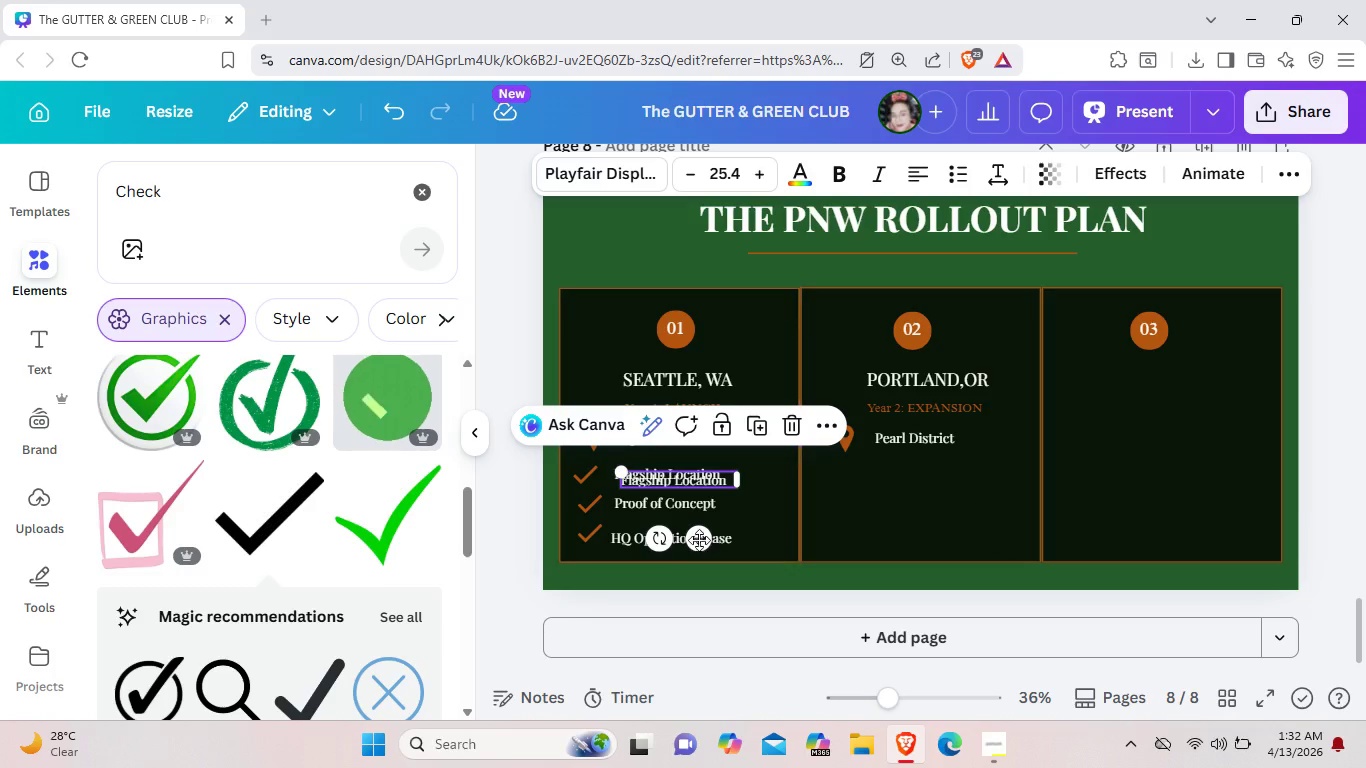 
left_click_drag(start_coordinate=[699, 540], to_coordinate=[947, 535])
 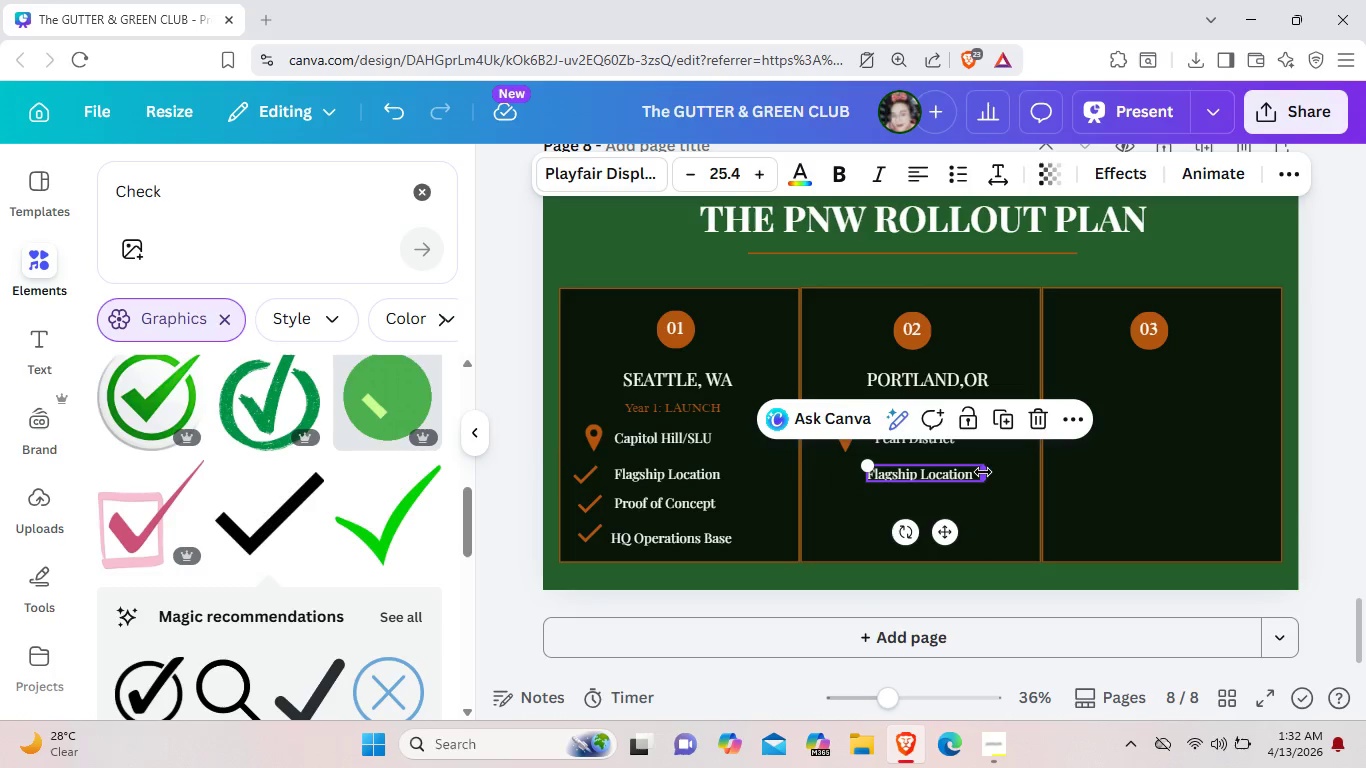 
left_click_drag(start_coordinate=[983, 472], to_coordinate=[992, 471])
 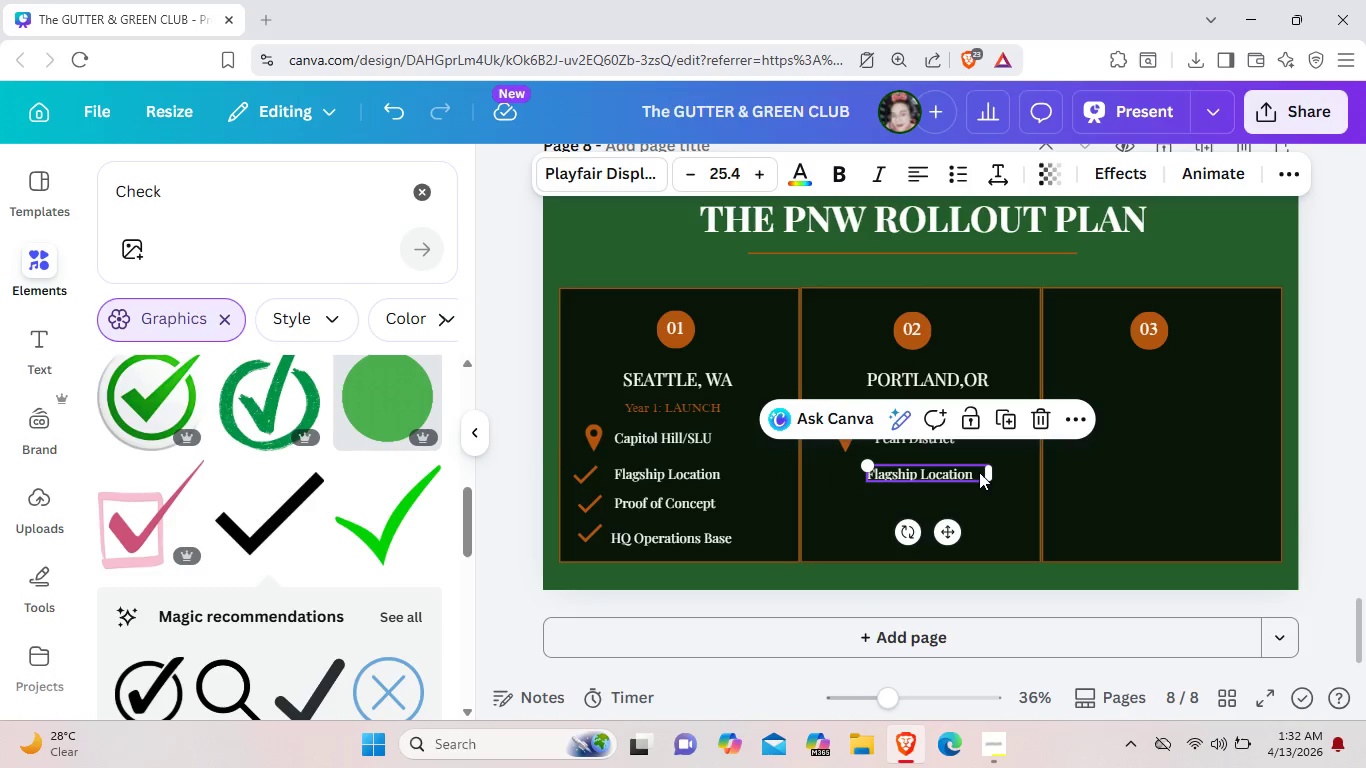 
left_click([979, 472])
 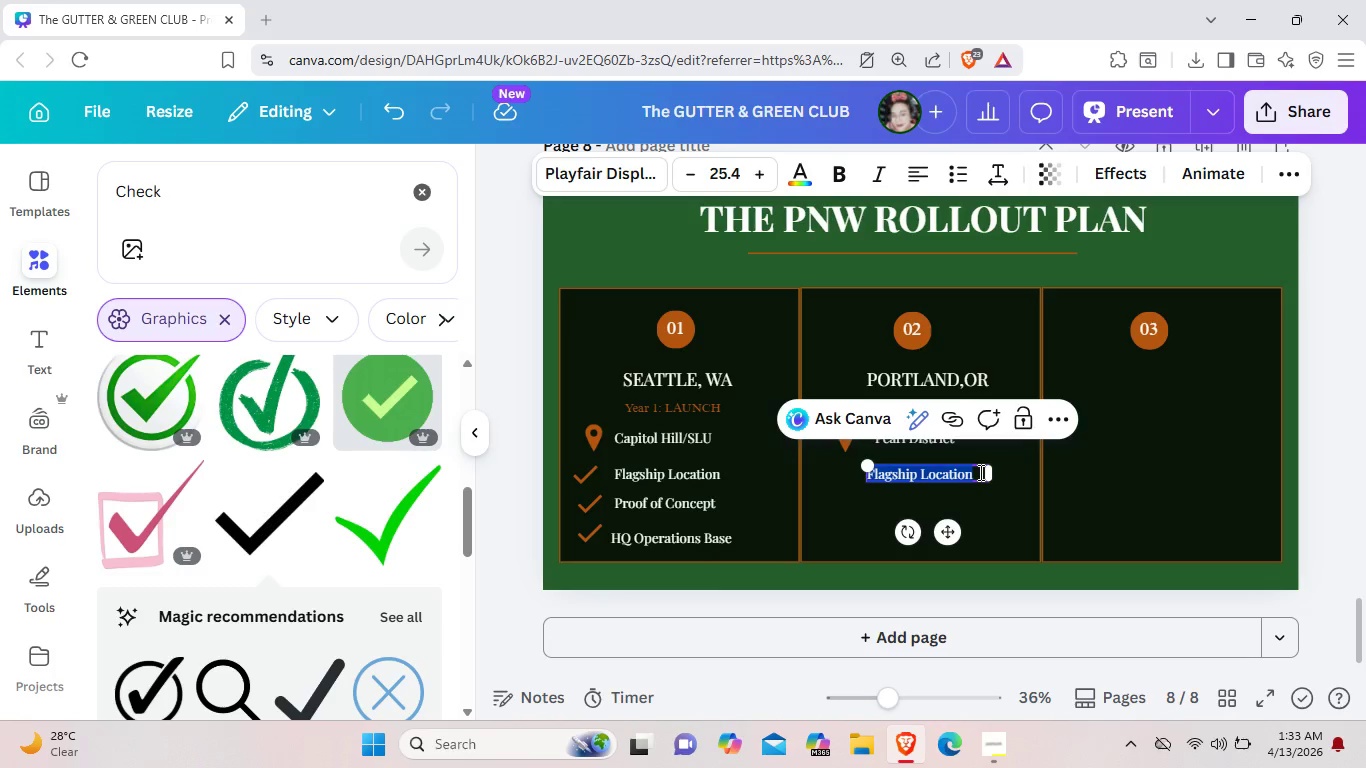 
key(Backspace)
type(High Foot Traffu)
key(Backspace)
type(ic )
 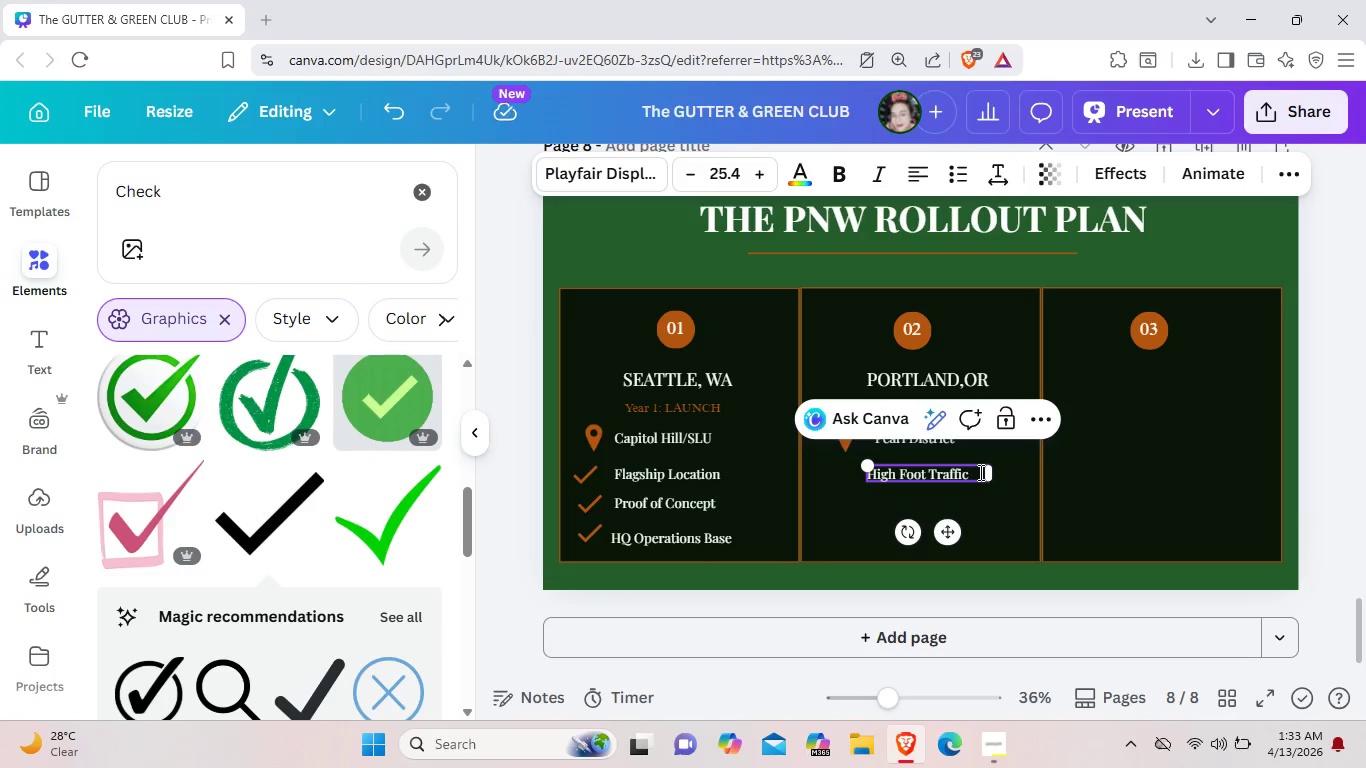 
wait(6.09)
 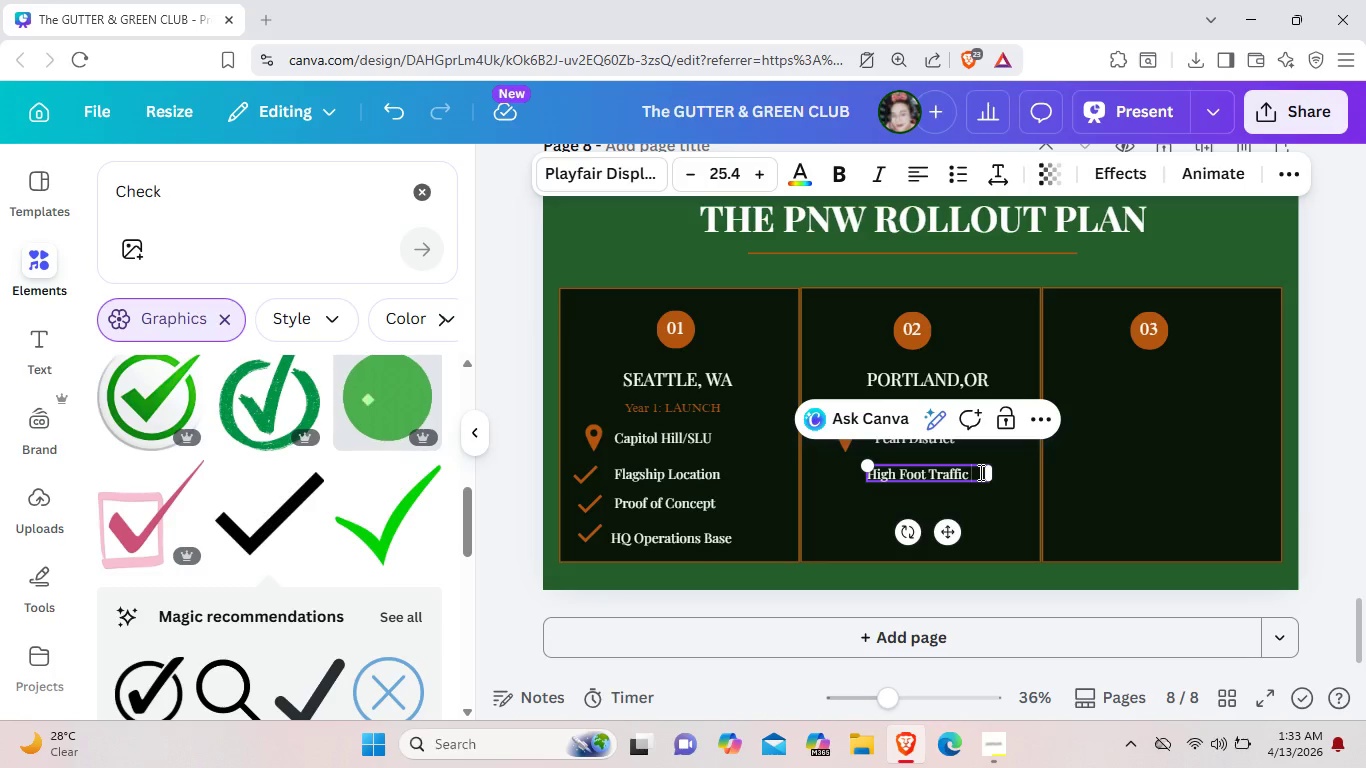 
left_click([995, 492])
 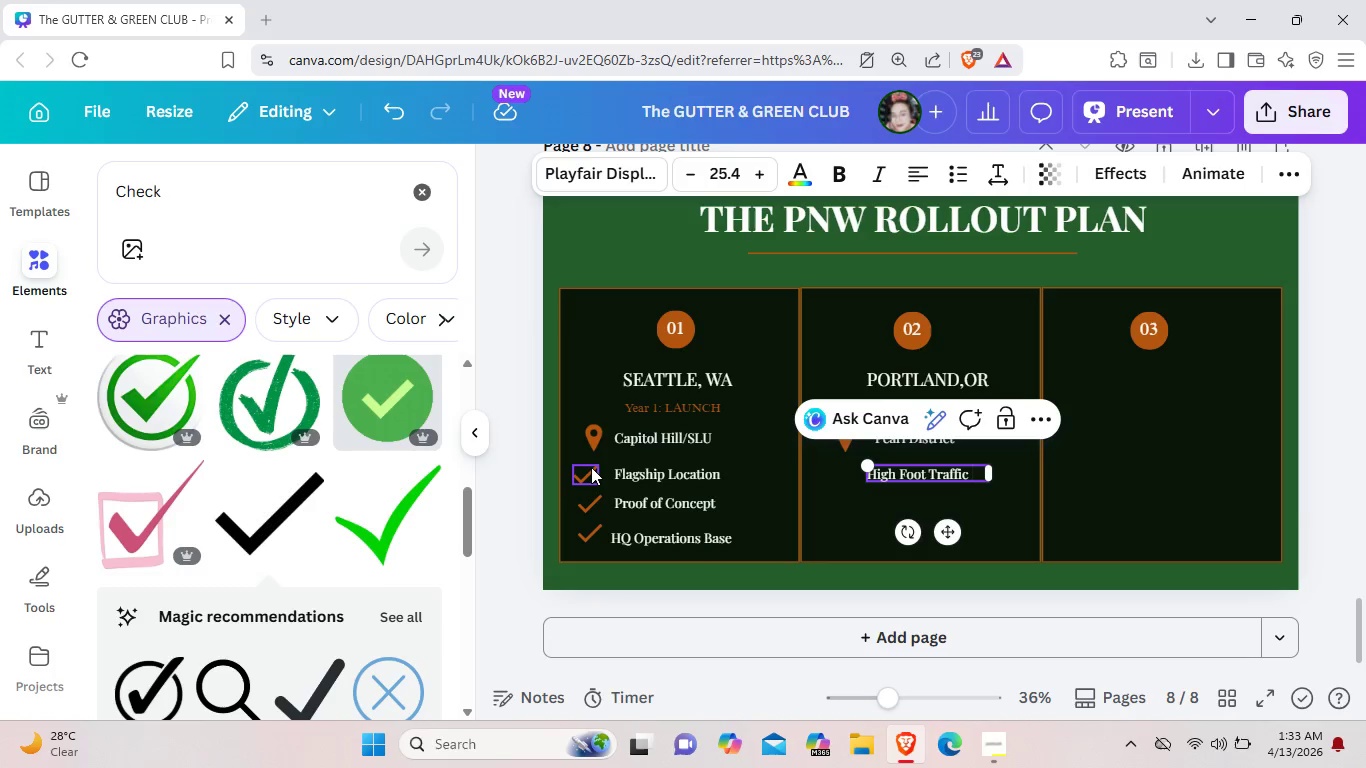 
left_click([591, 467])
 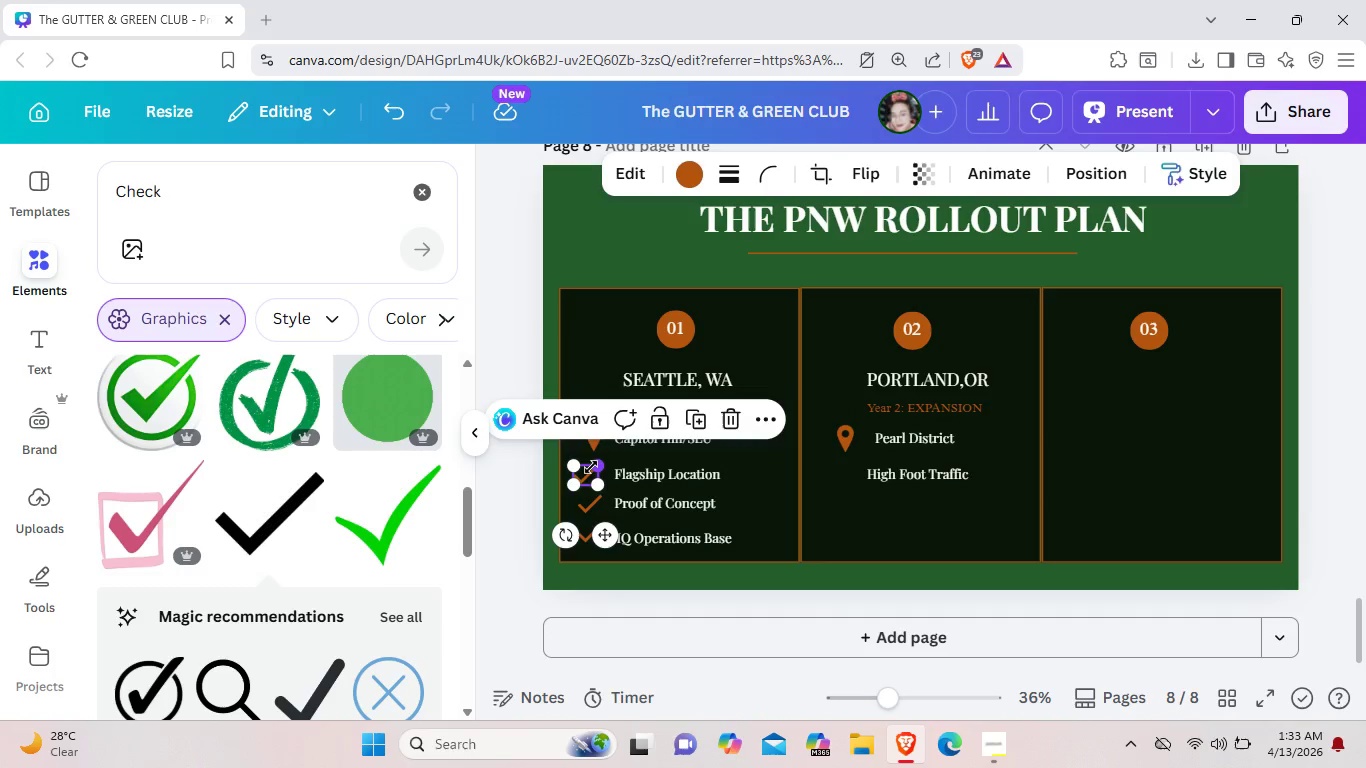 
key(Control+C)
 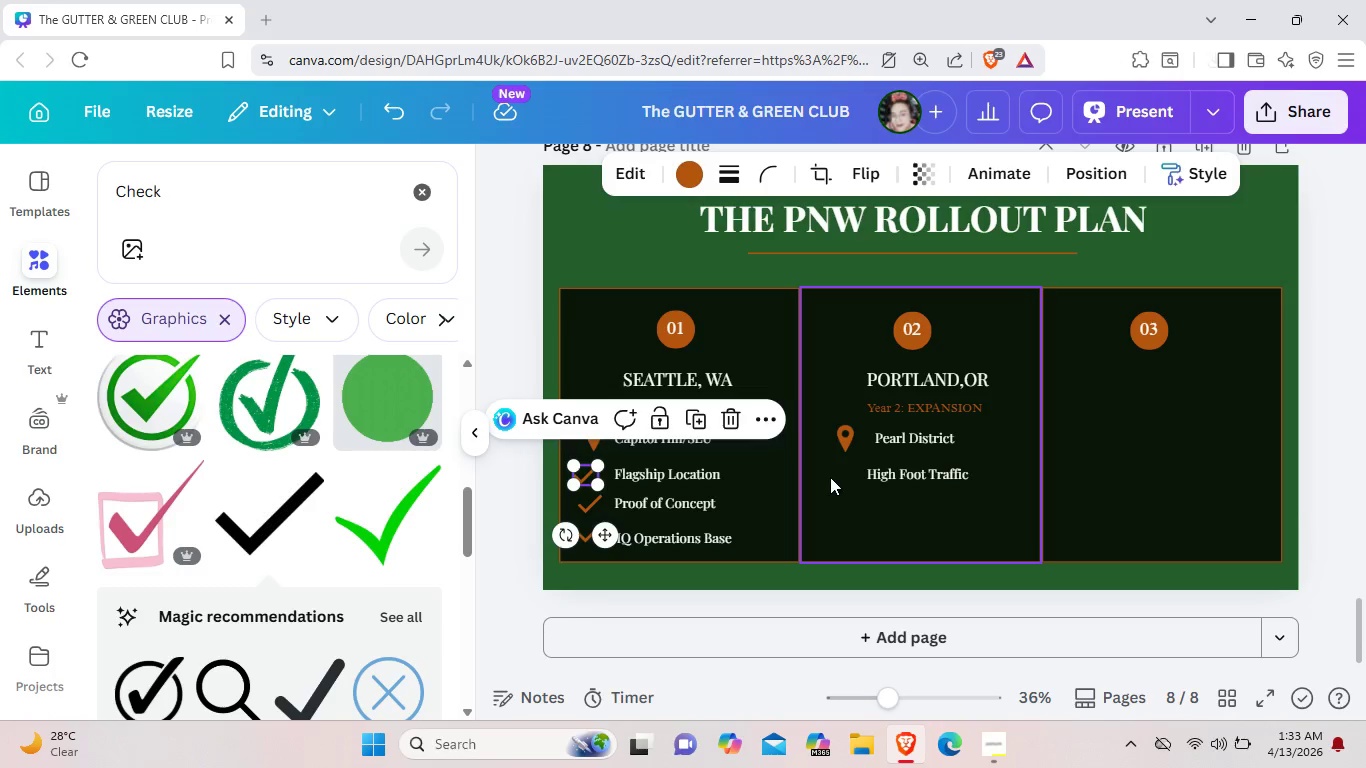 
left_click([831, 477])
 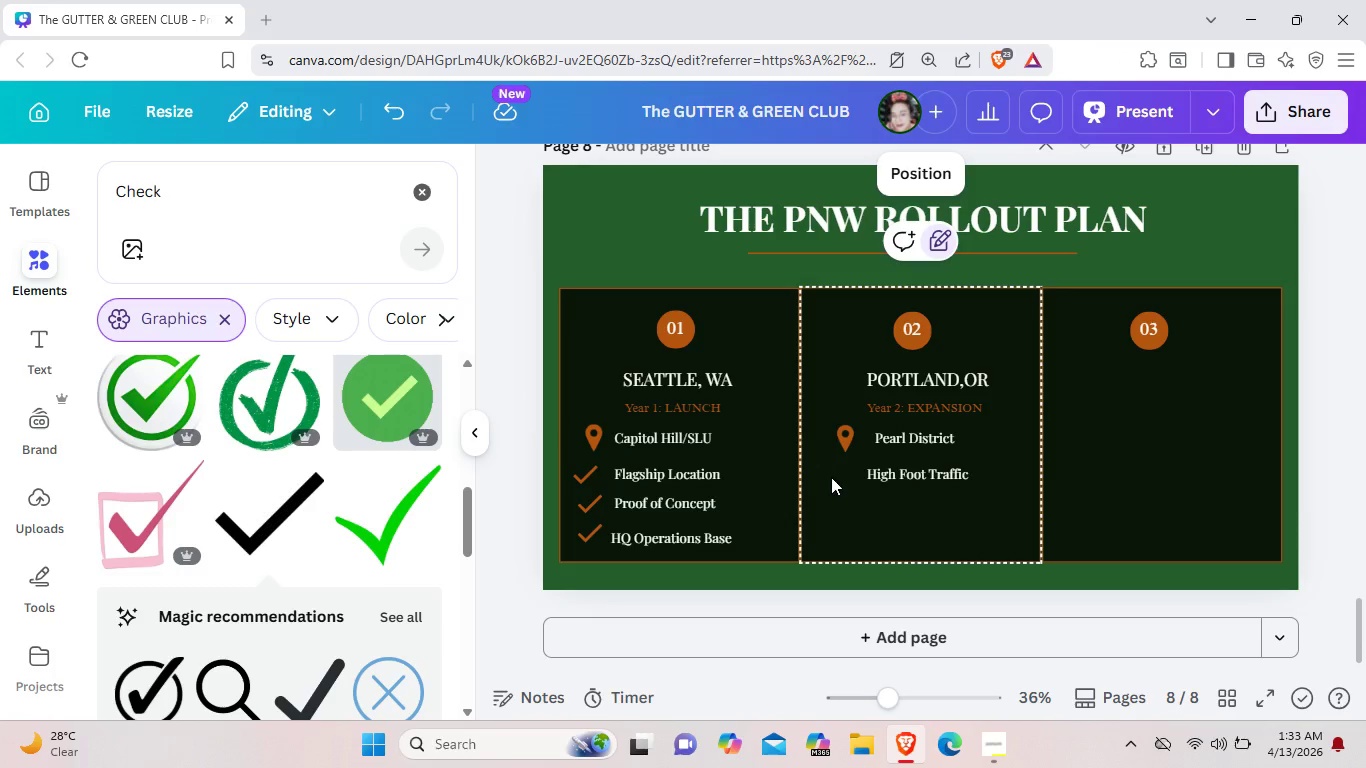 
key(Control+V)
 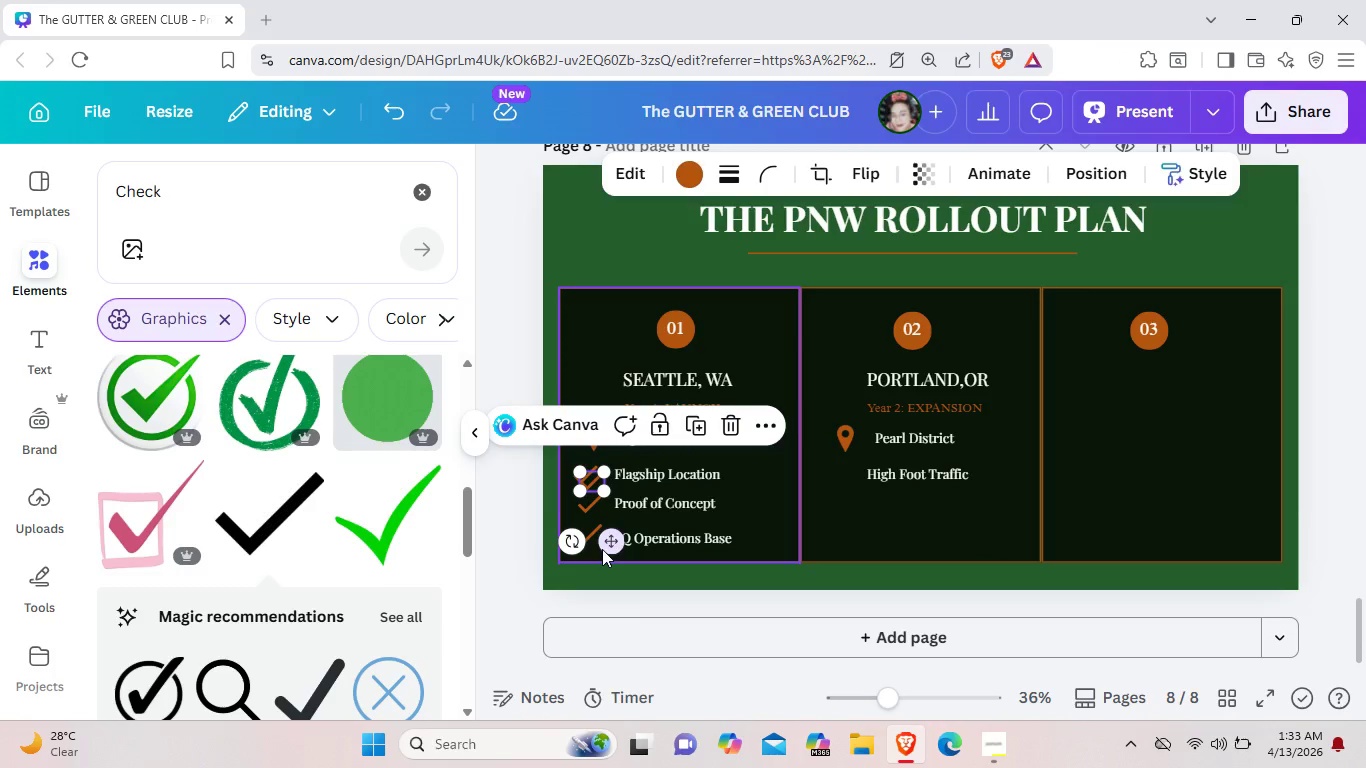 
left_click_drag(start_coordinate=[609, 547], to_coordinate=[856, 540])
 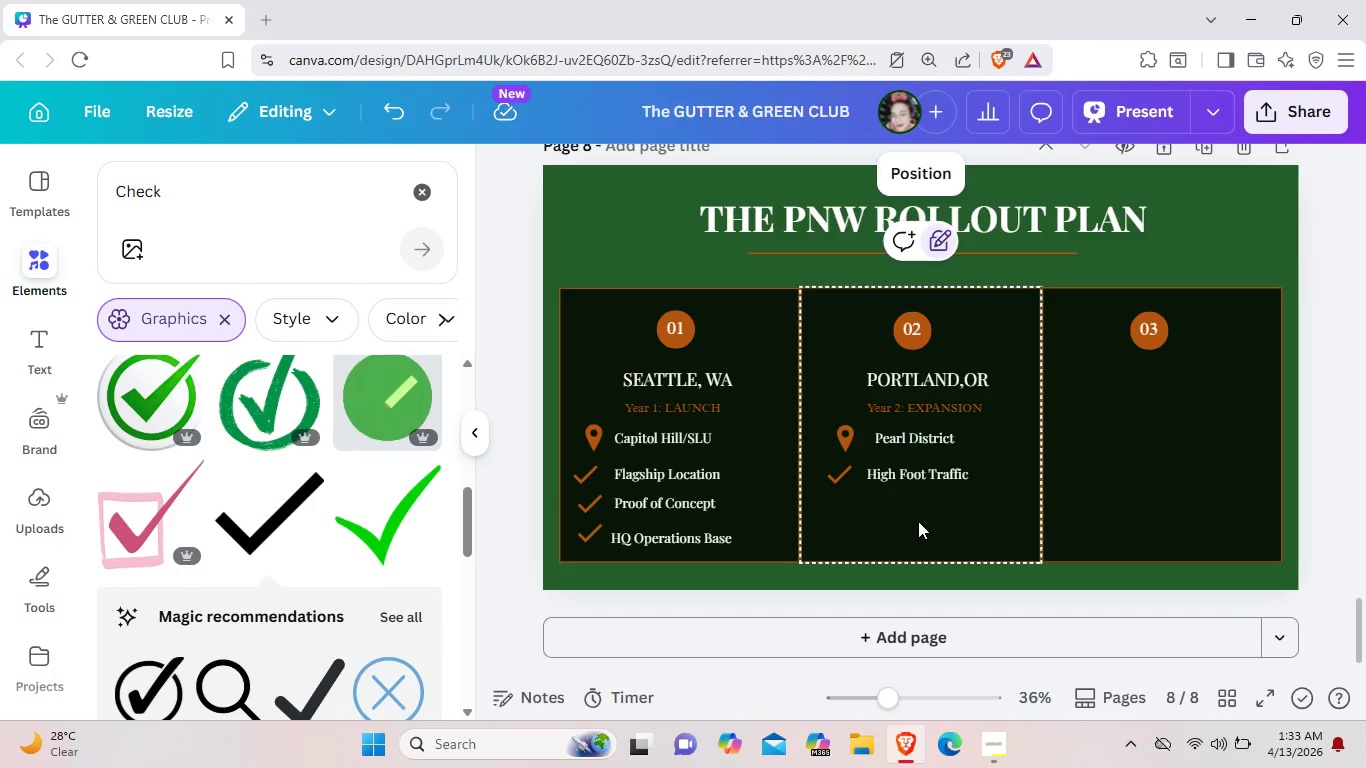 
left_click([930, 476])
 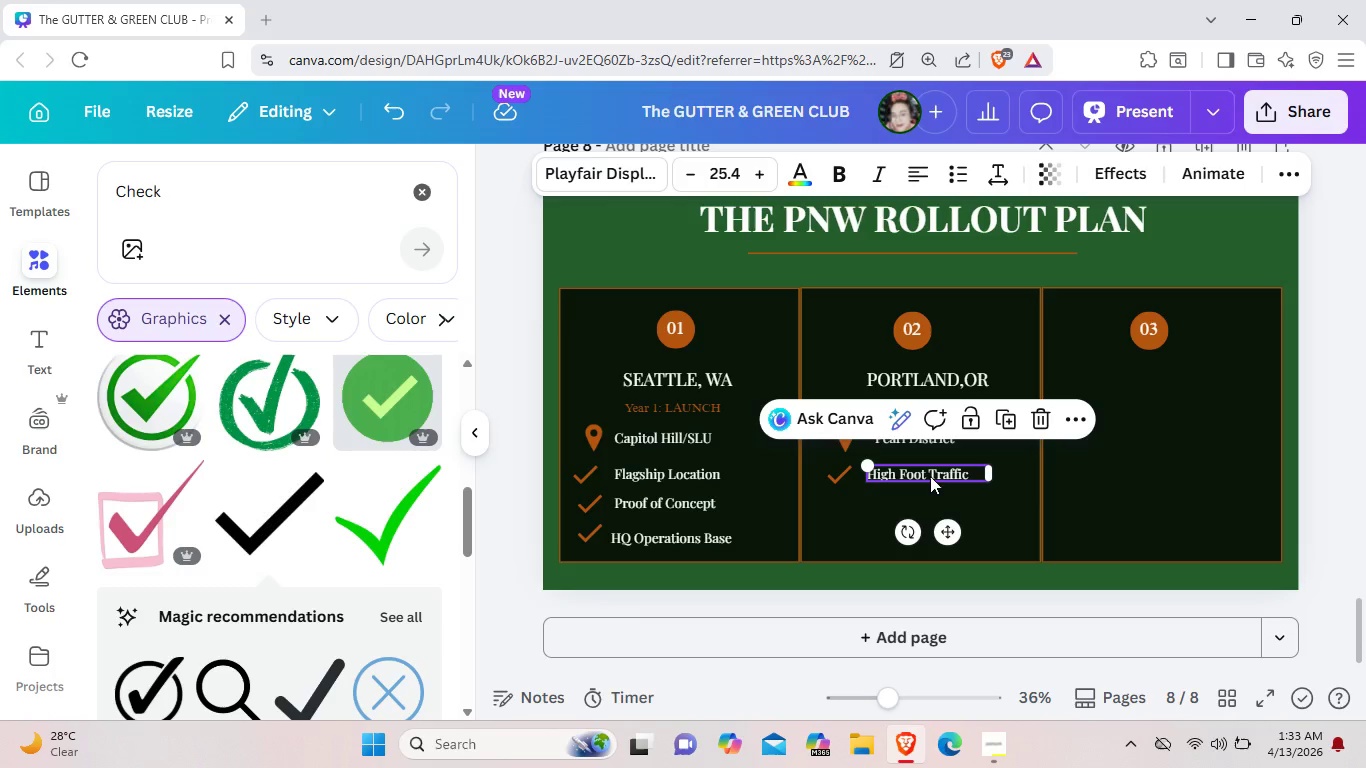 
key(Control+C)
 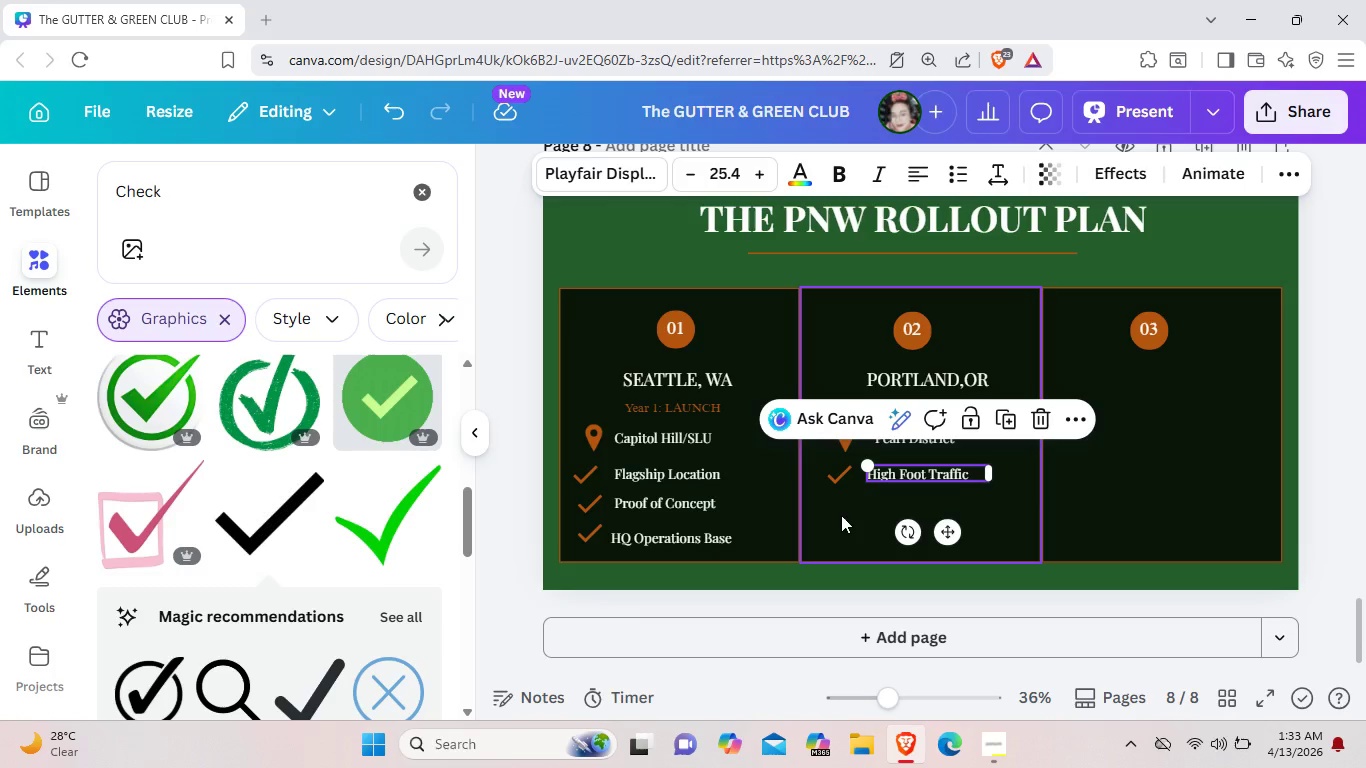 
left_click([841, 515])
 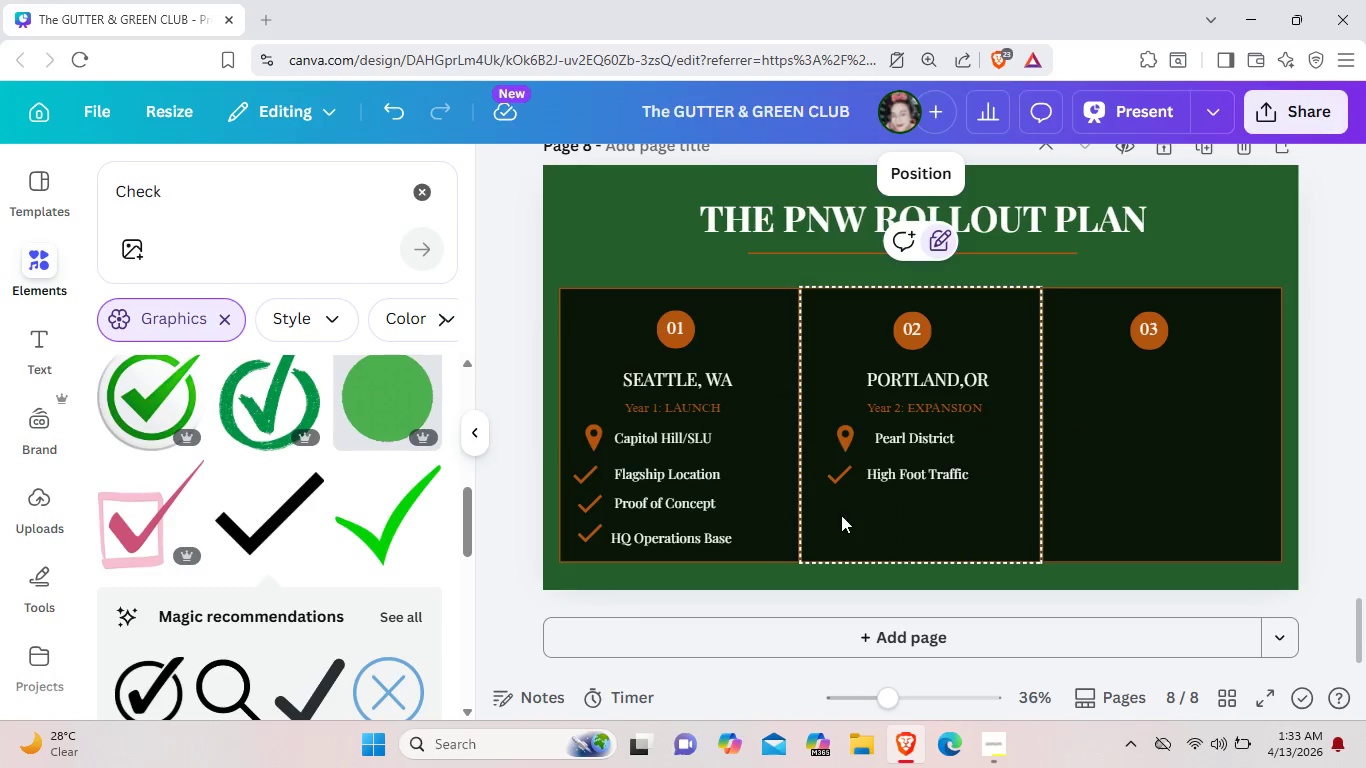 
key(Control+ControlLeft)
 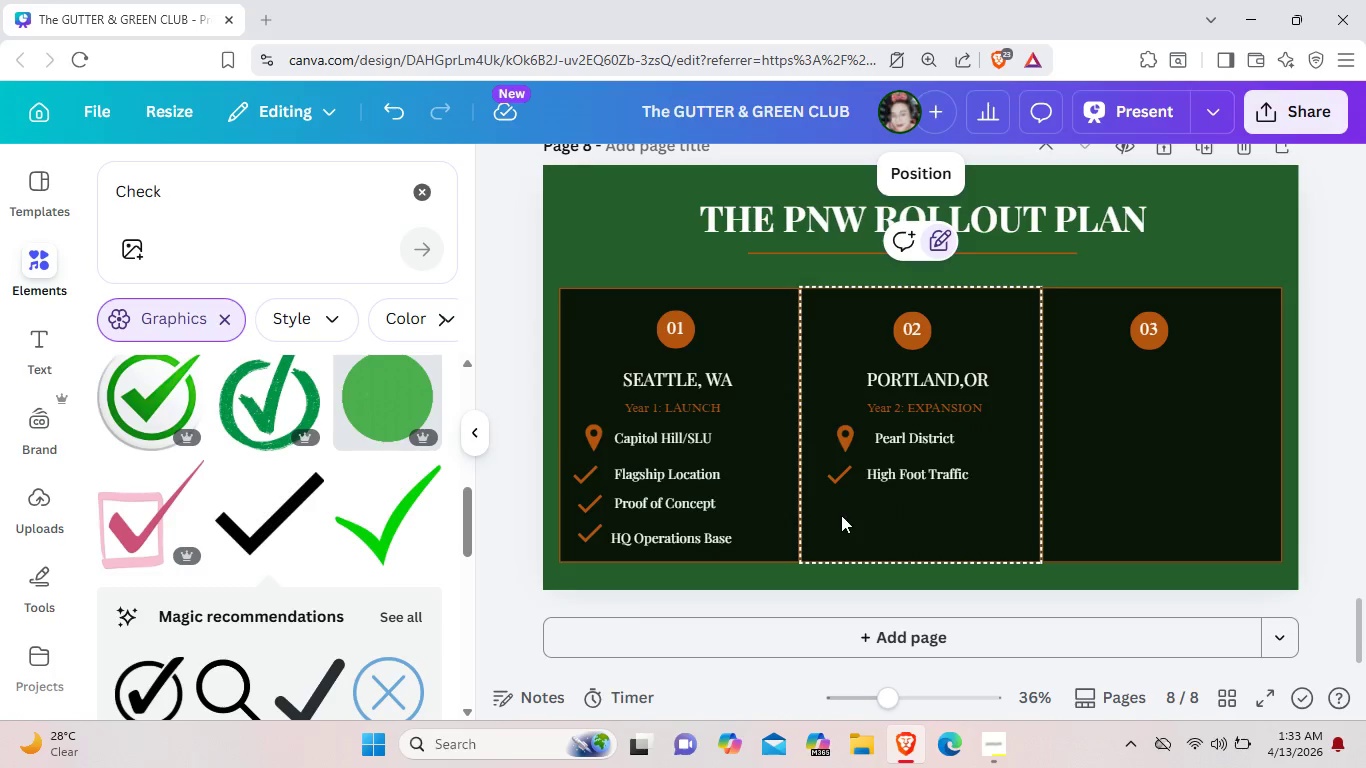 
key(Control+V)
 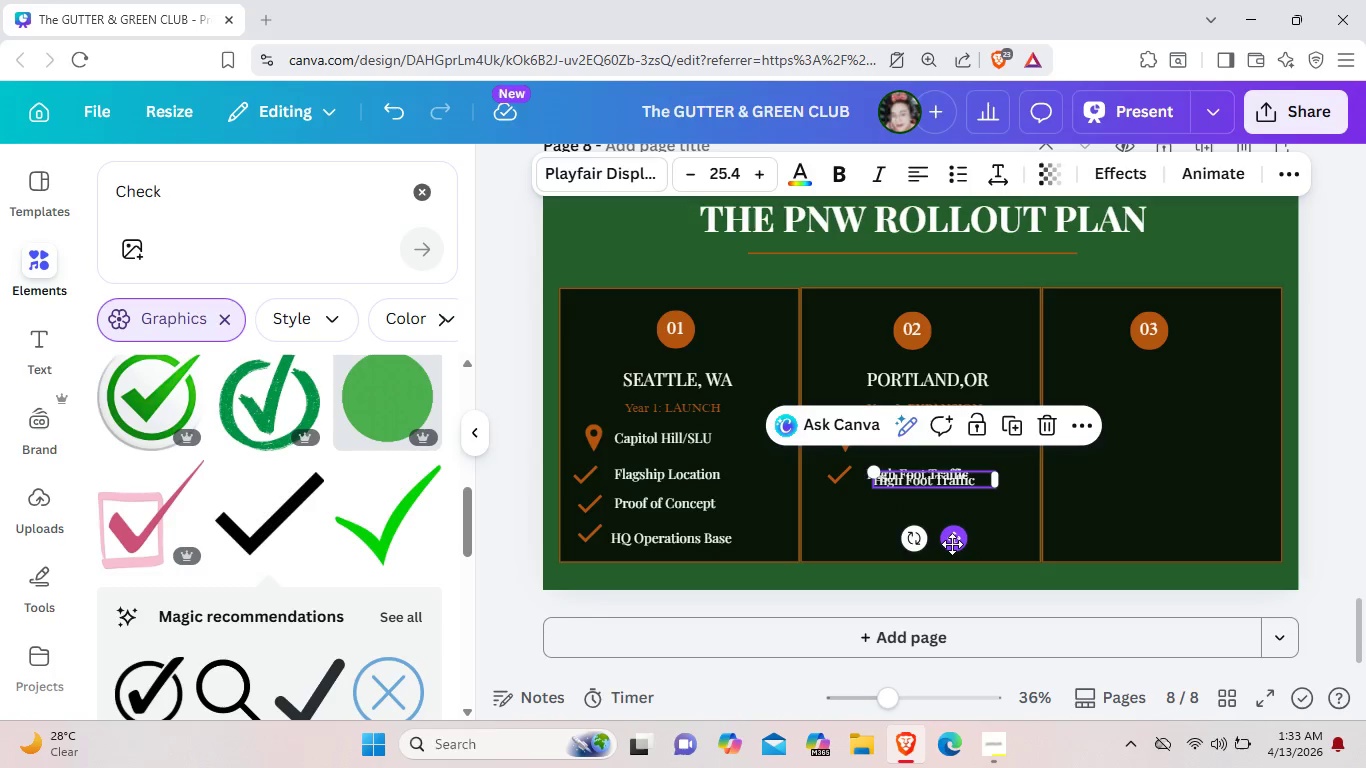 
left_click_drag(start_coordinate=[952, 544], to_coordinate=[949, 567])
 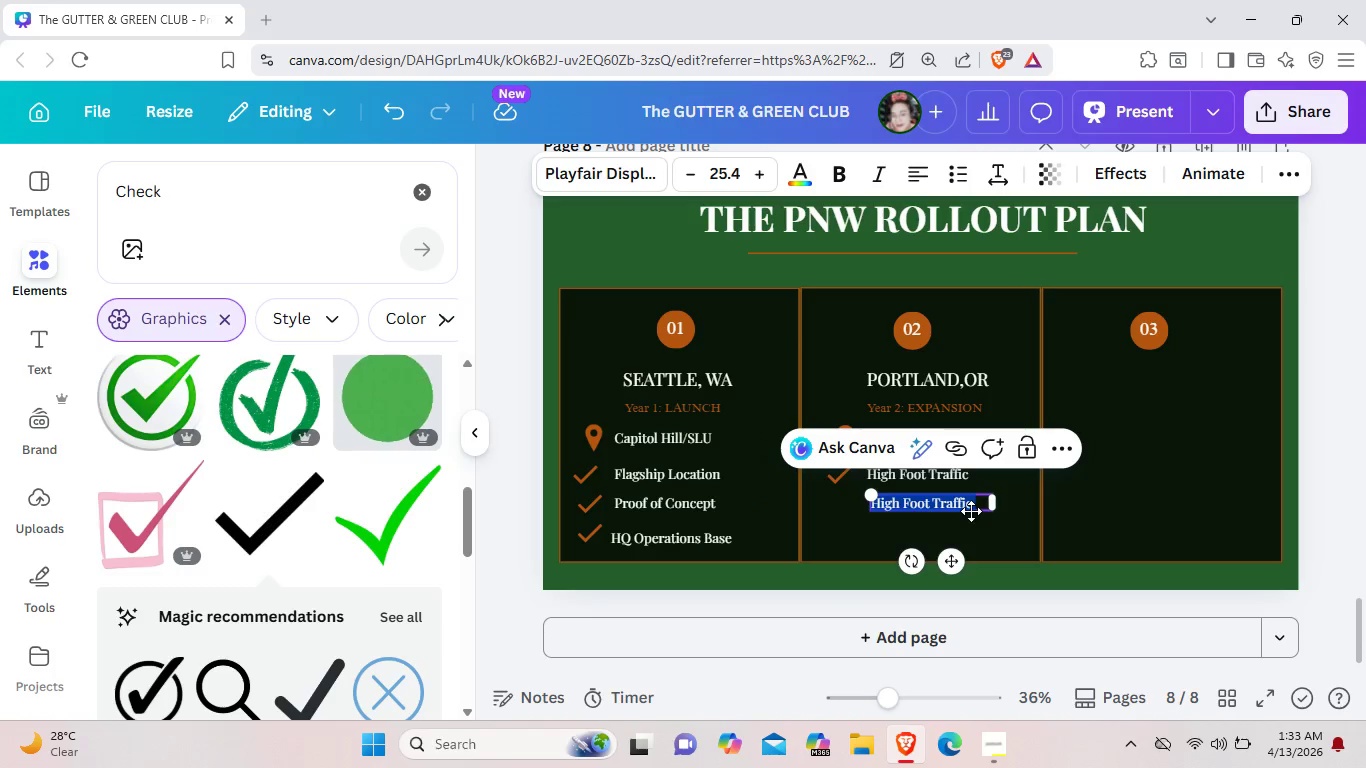 
key(Backspace)
type(Regional Brand Growth)
 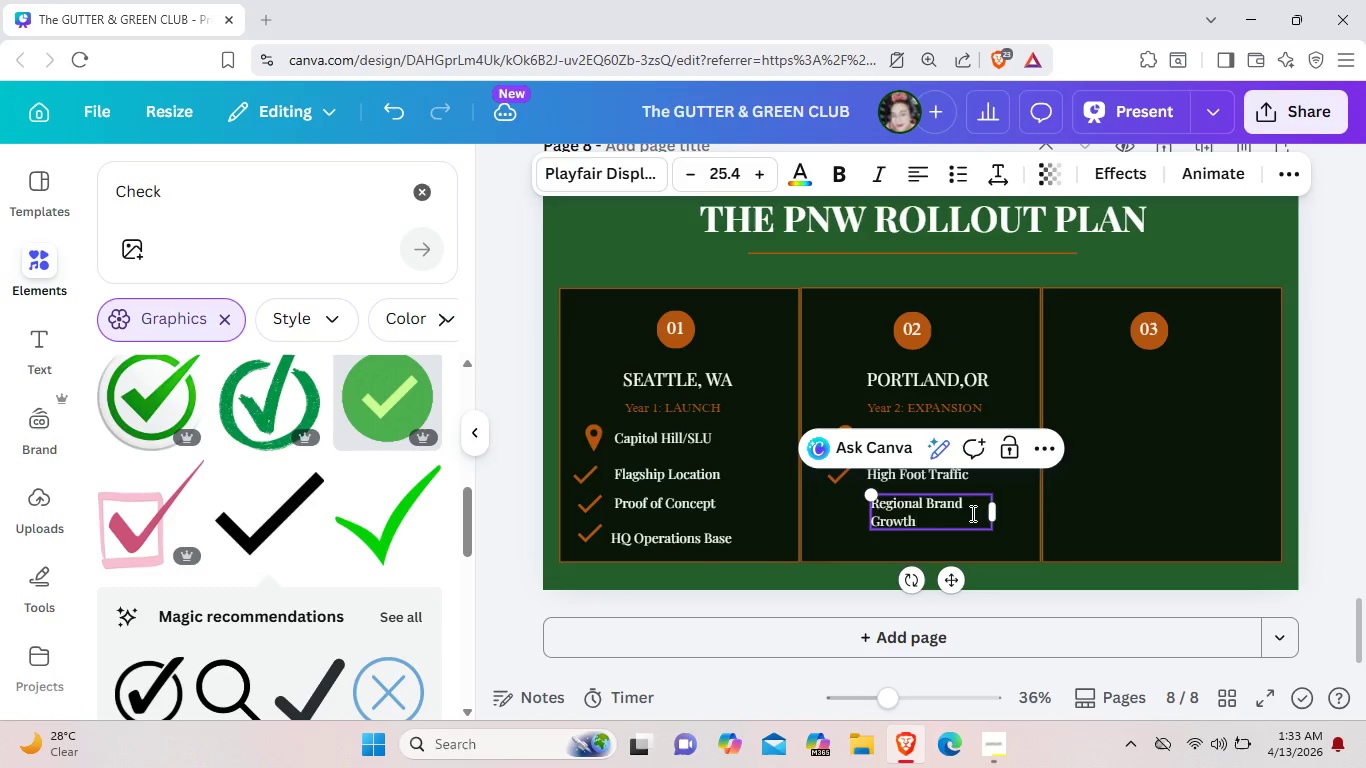 
left_click_drag(start_coordinate=[1001, 511], to_coordinate=[1031, 504])
 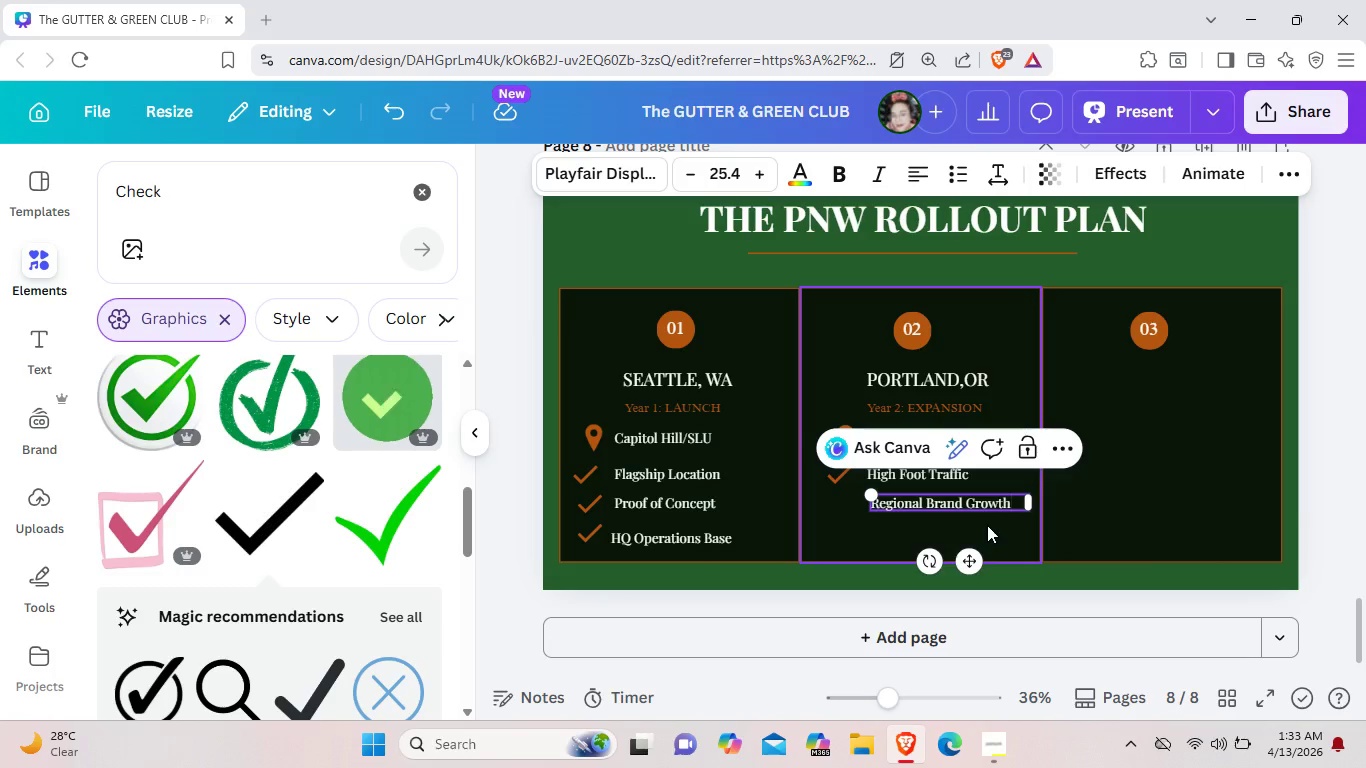 
left_click([987, 525])
 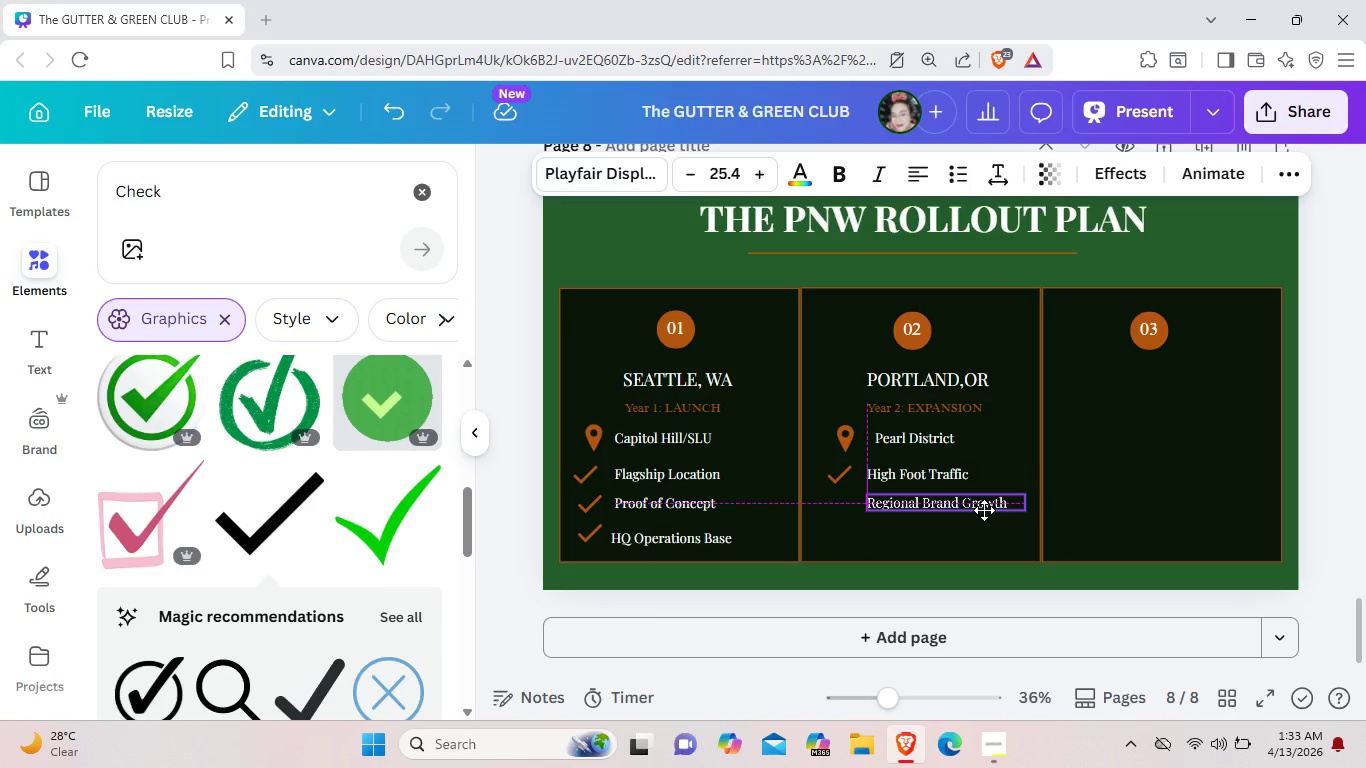 
left_click([993, 531])
 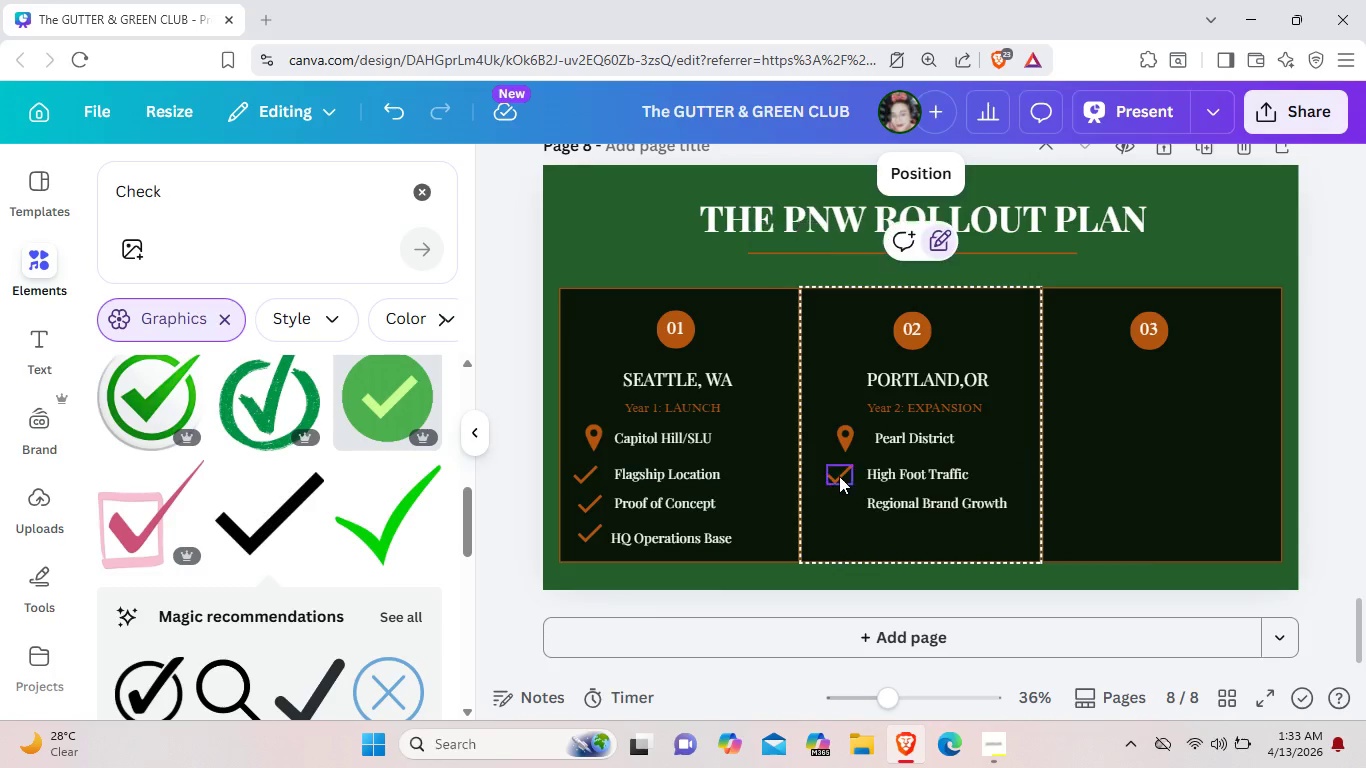 
left_click([839, 476])
 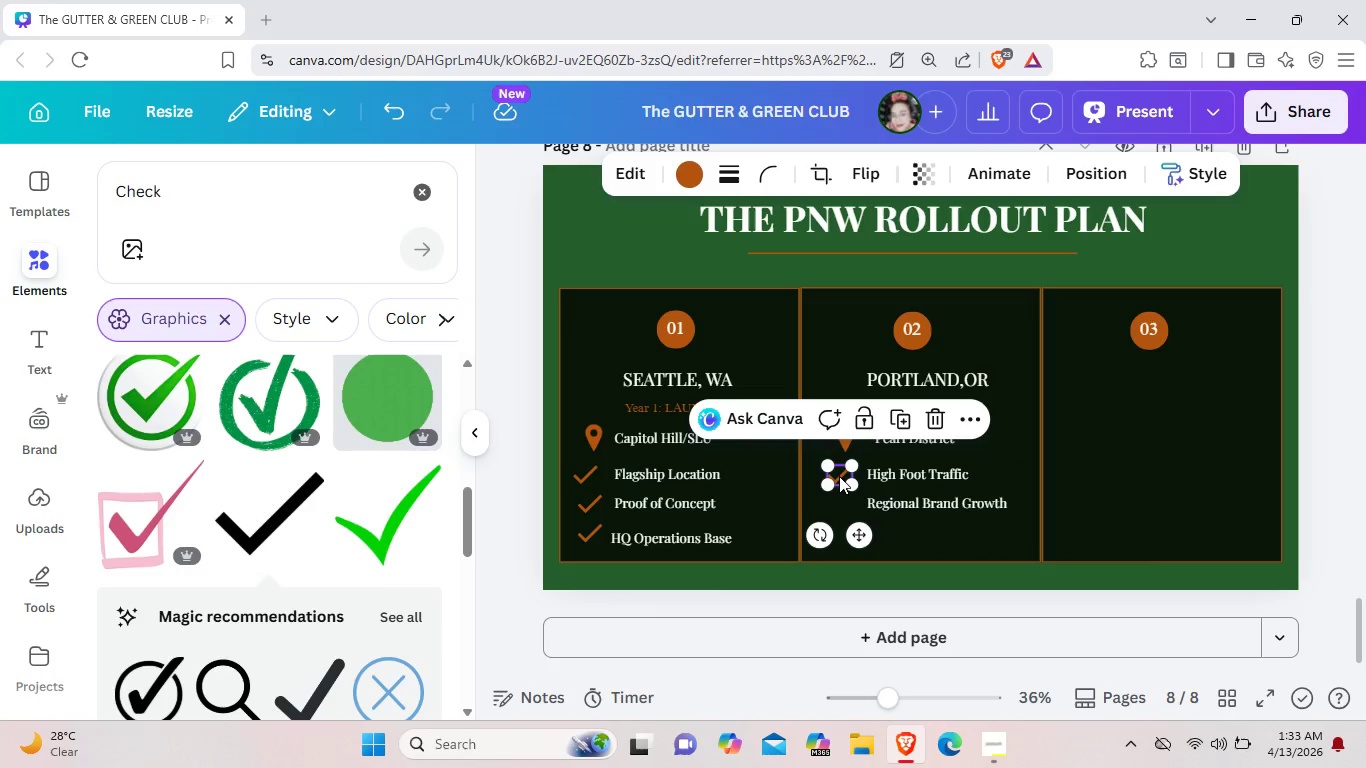 
key(Control+C)
 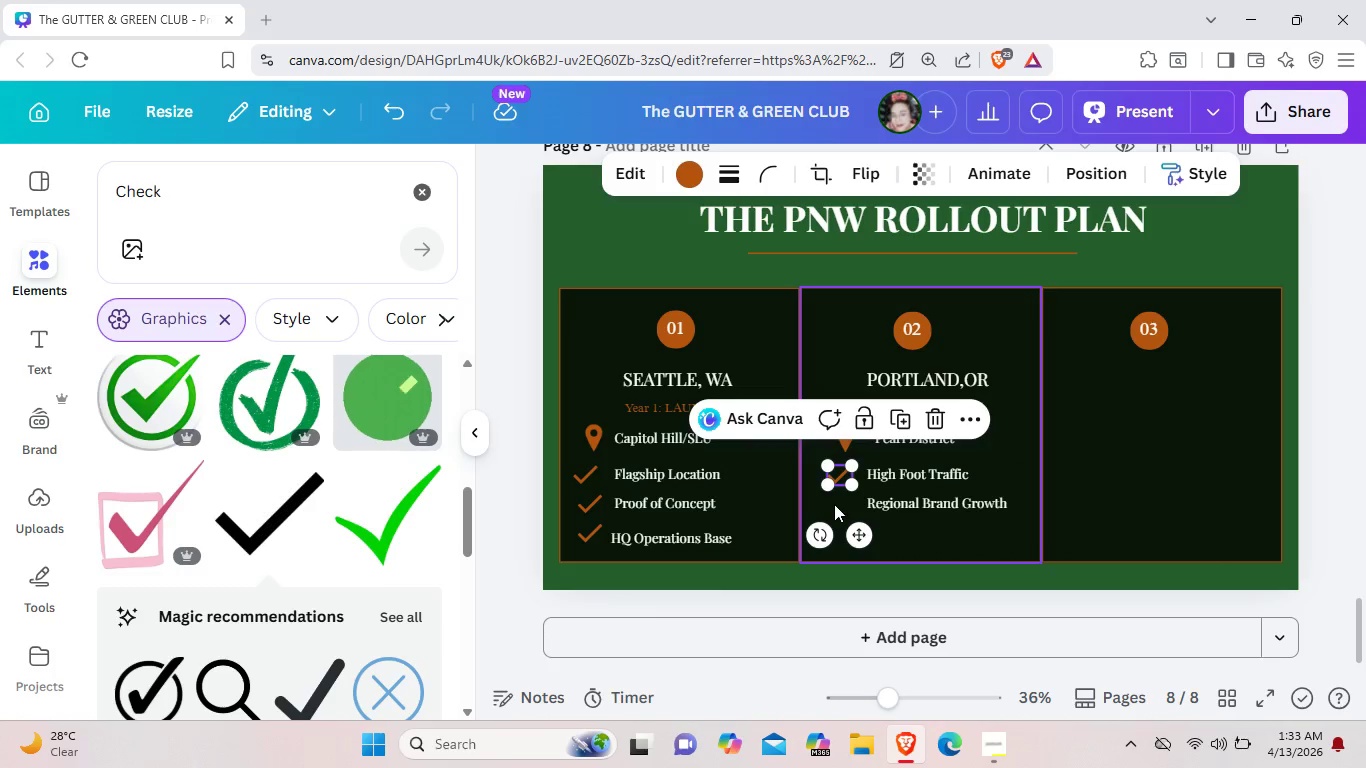 
left_click([834, 504])
 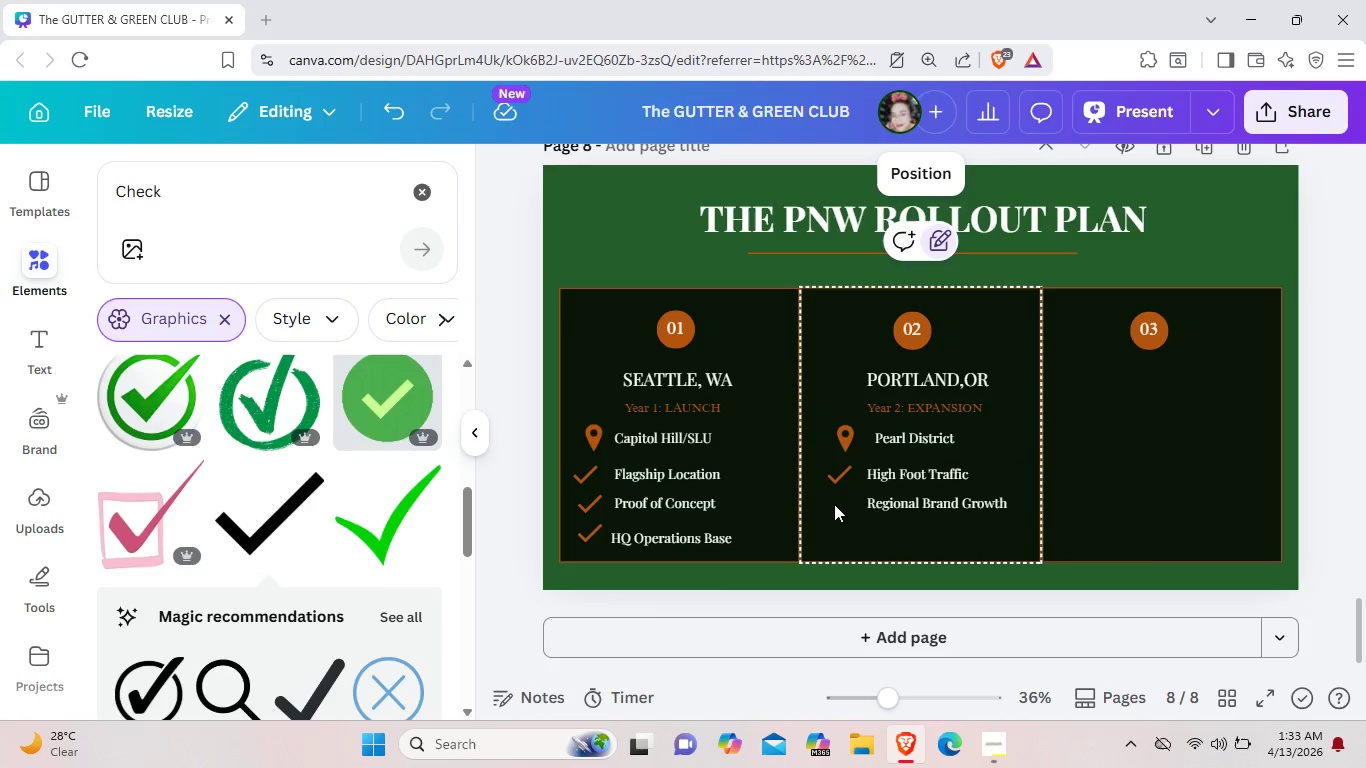 
key(Control+V)
 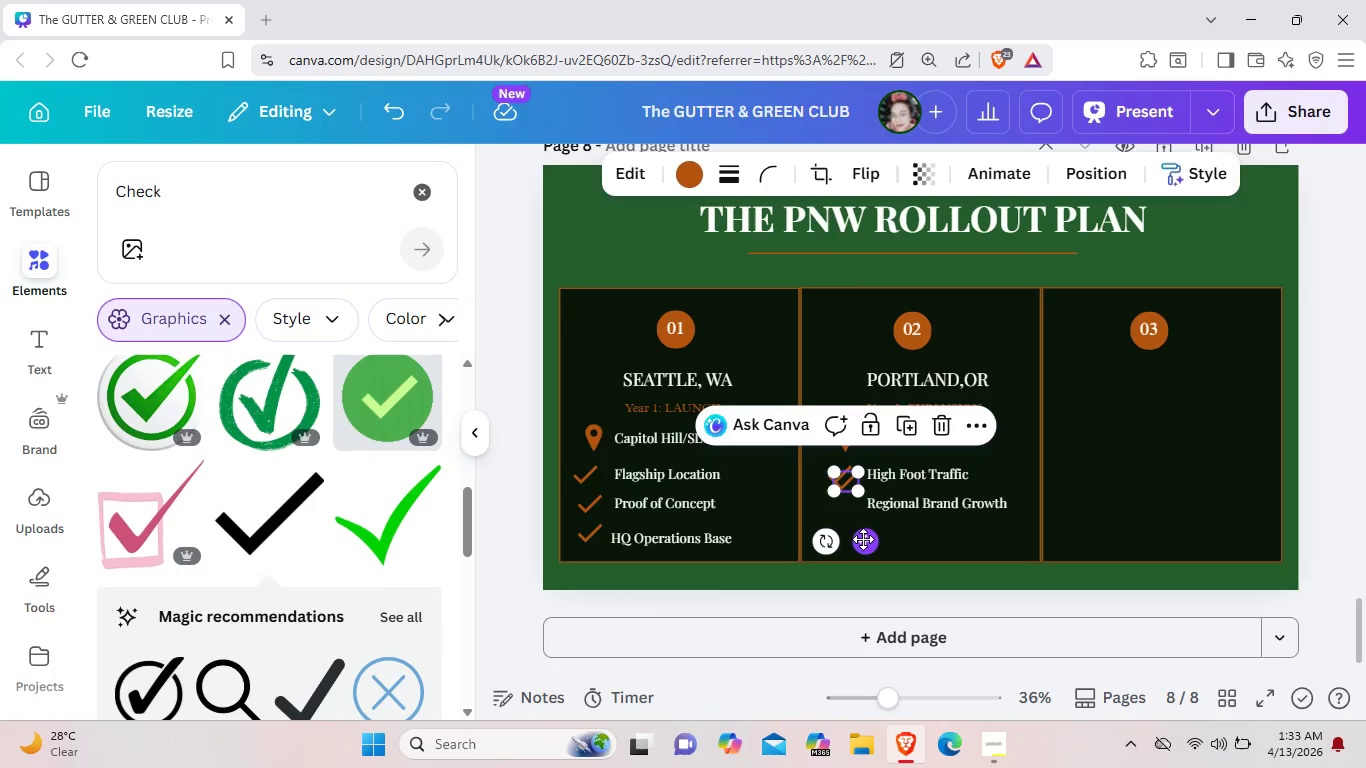 
left_click_drag(start_coordinate=[865, 540], to_coordinate=[861, 566])
 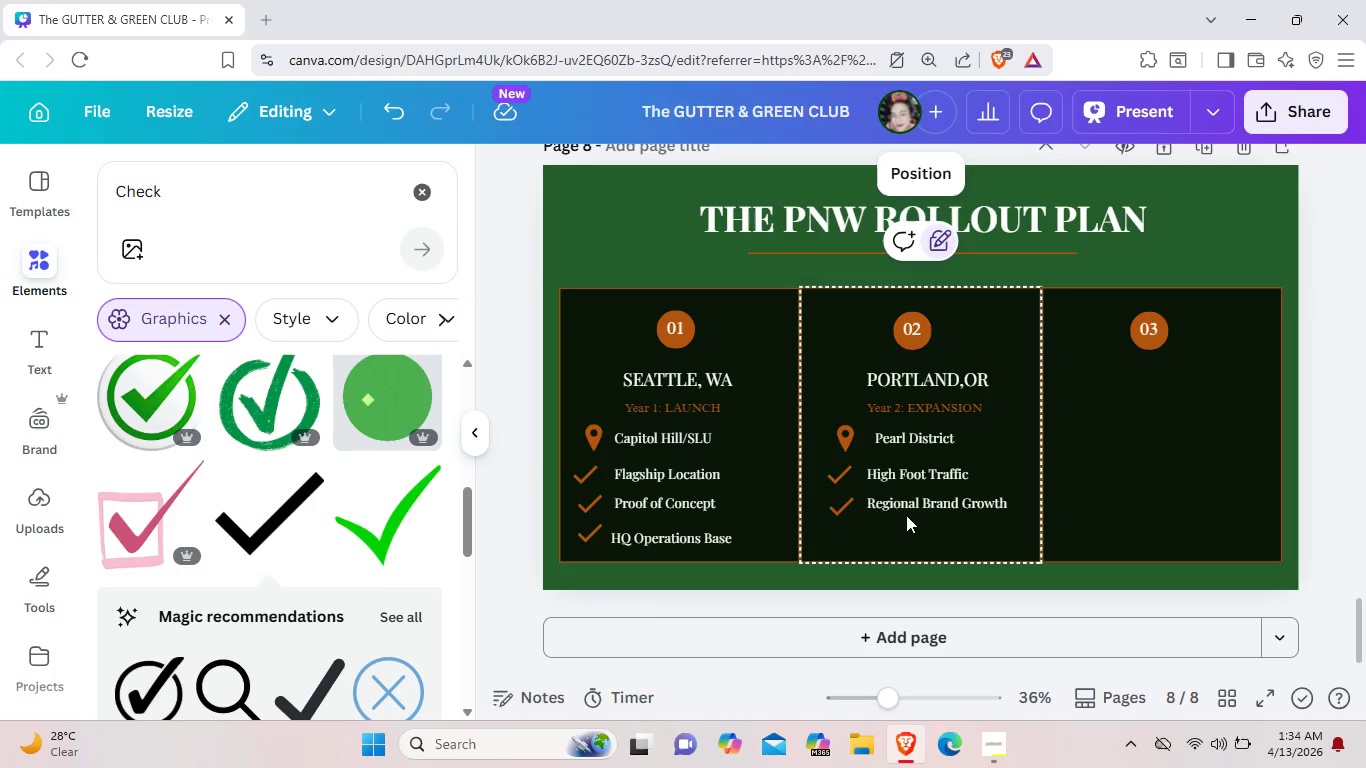 
left_click([911, 523])
 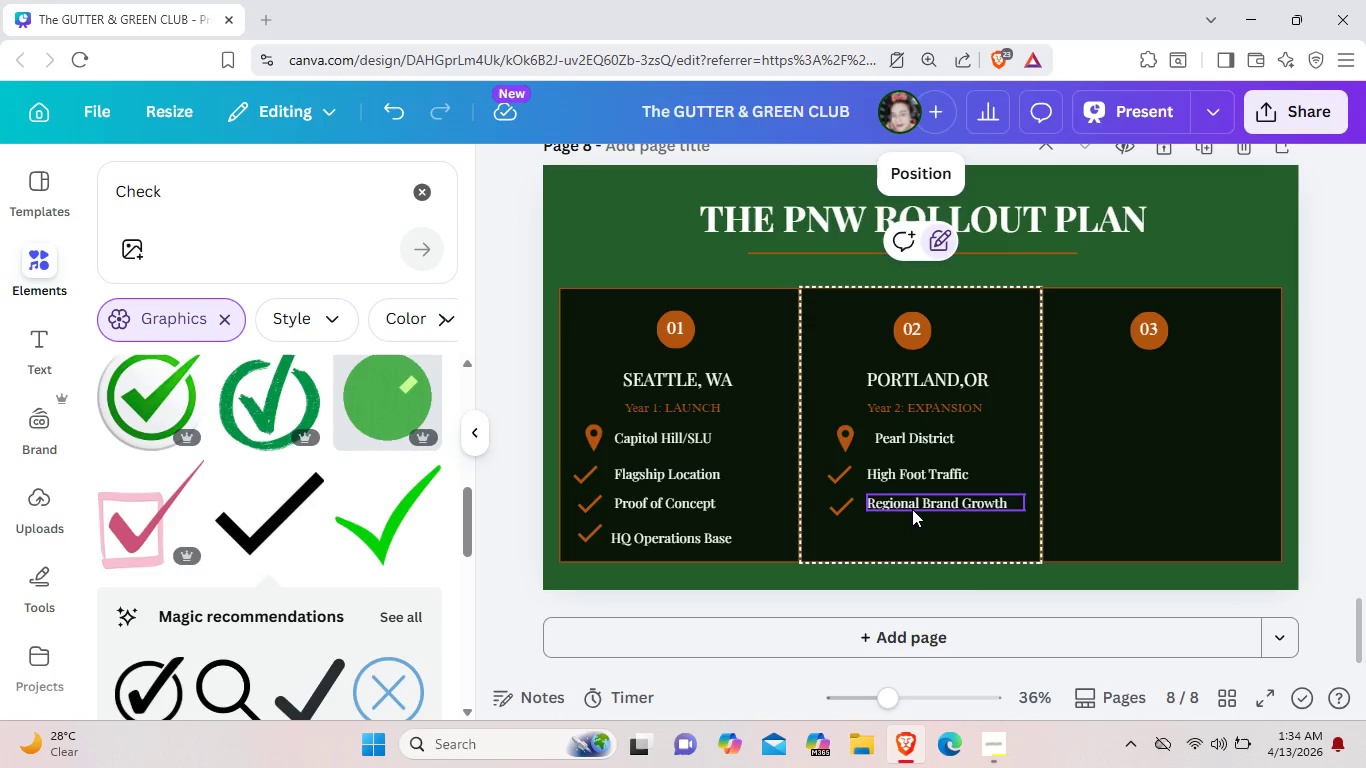 
left_click([912, 509])
 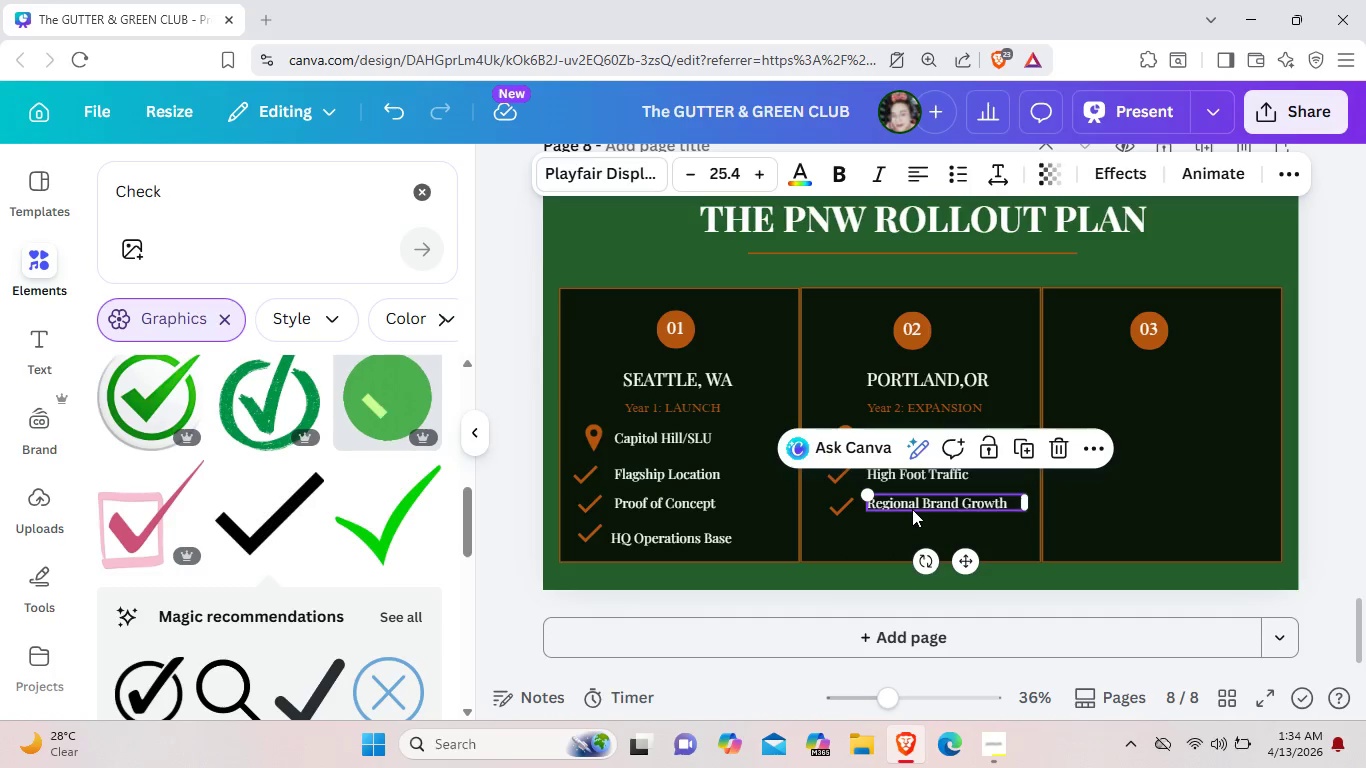 
key(Control+C)
 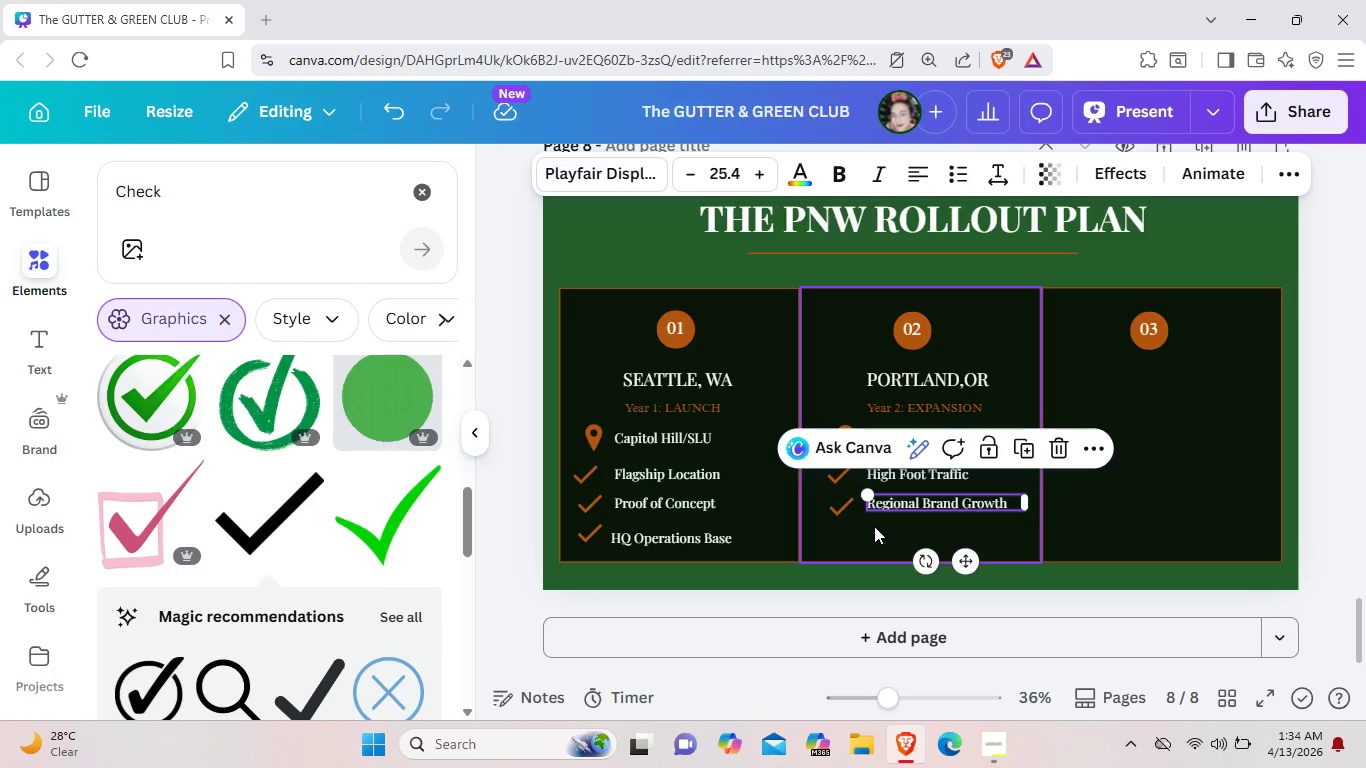 
left_click([874, 526])
 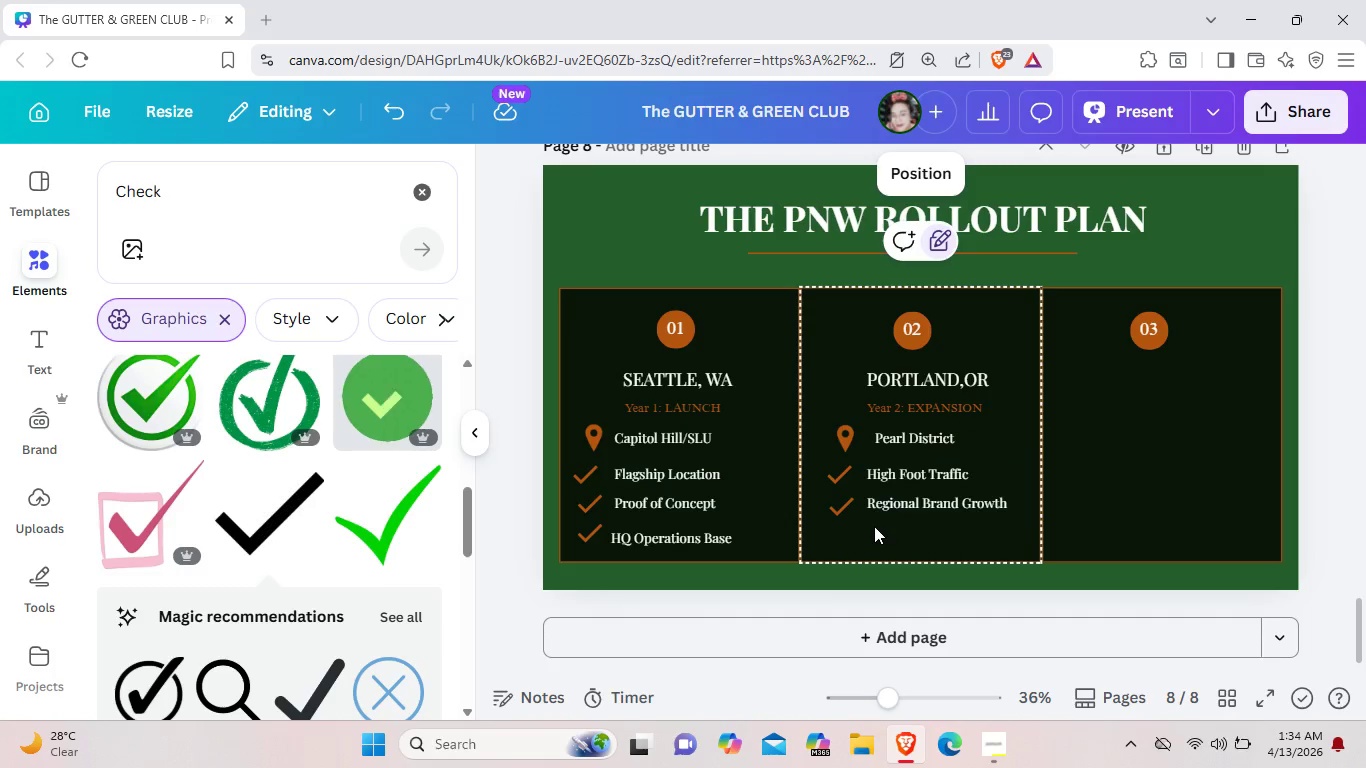 
key(Control+V)
 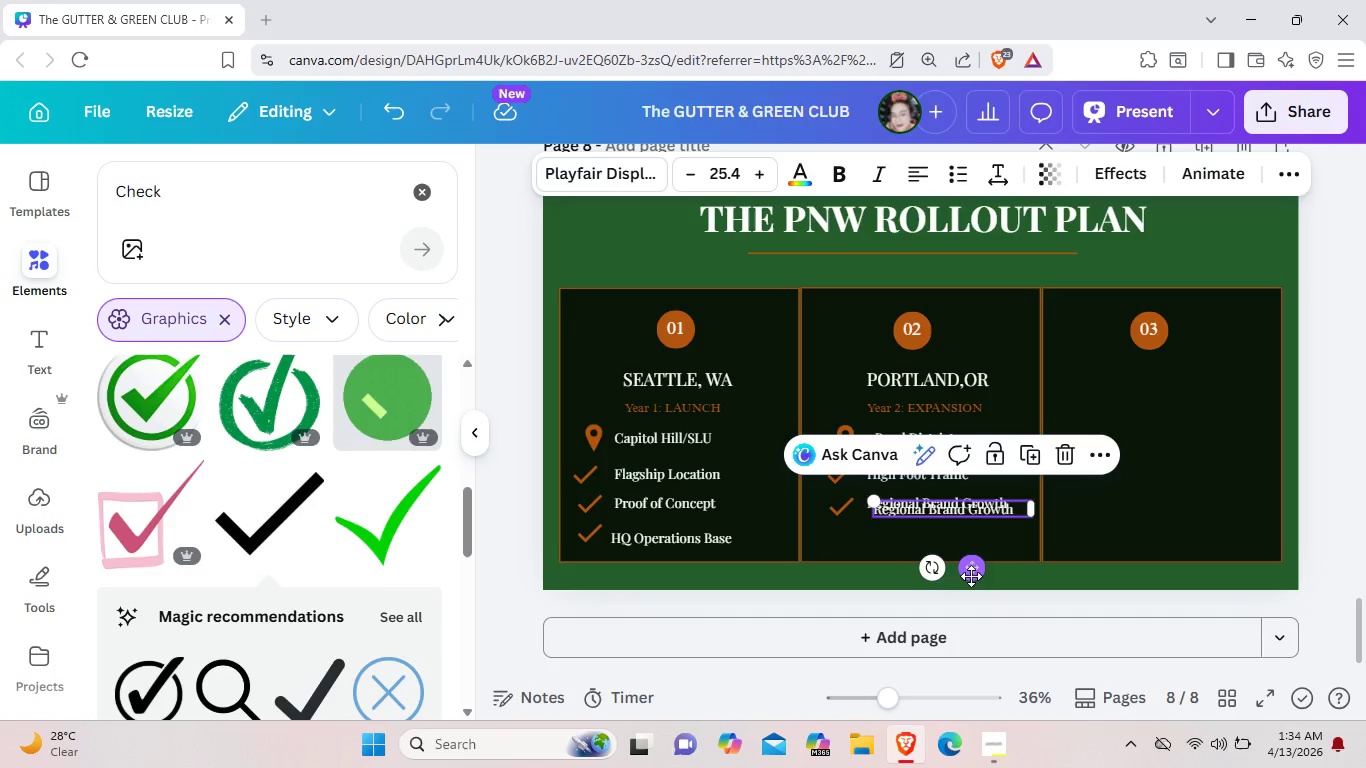 
left_click_drag(start_coordinate=[971, 573], to_coordinate=[965, 596])
 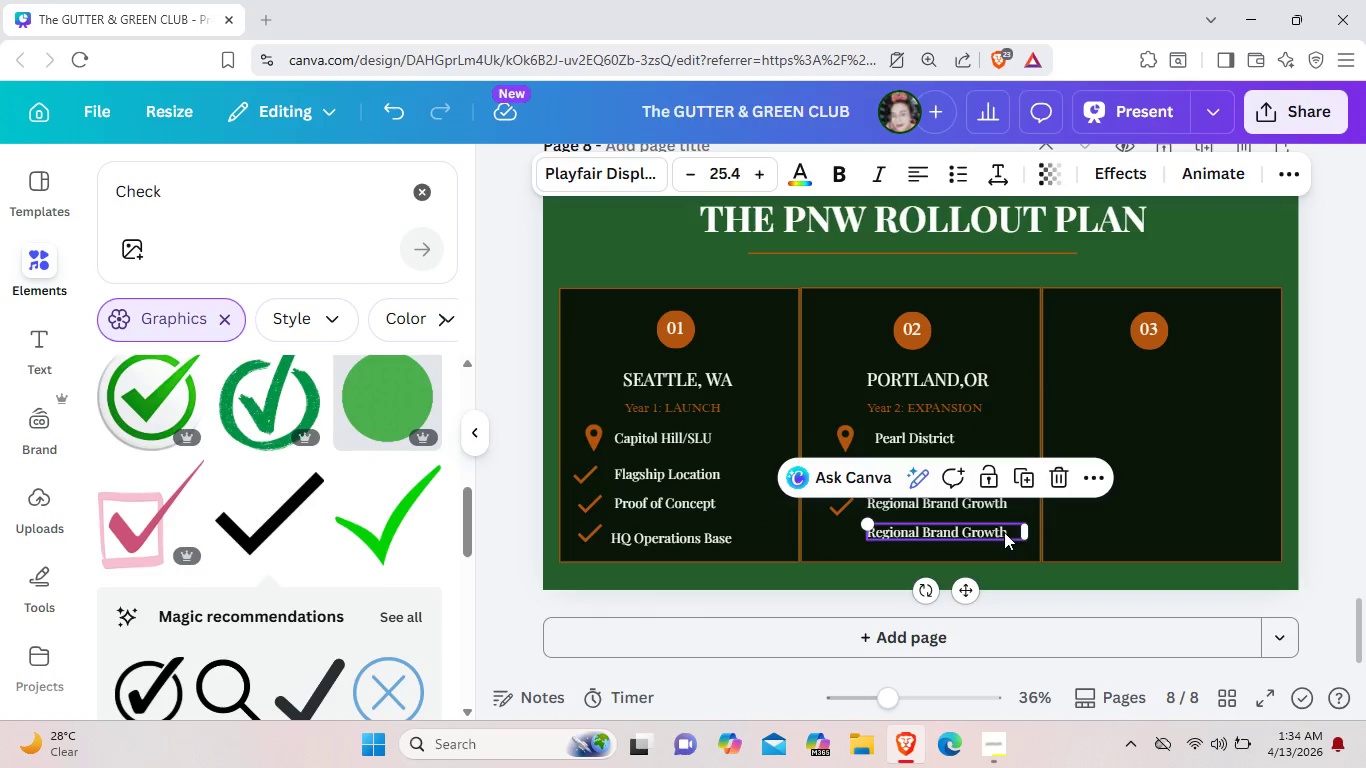 
left_click([1004, 532])
 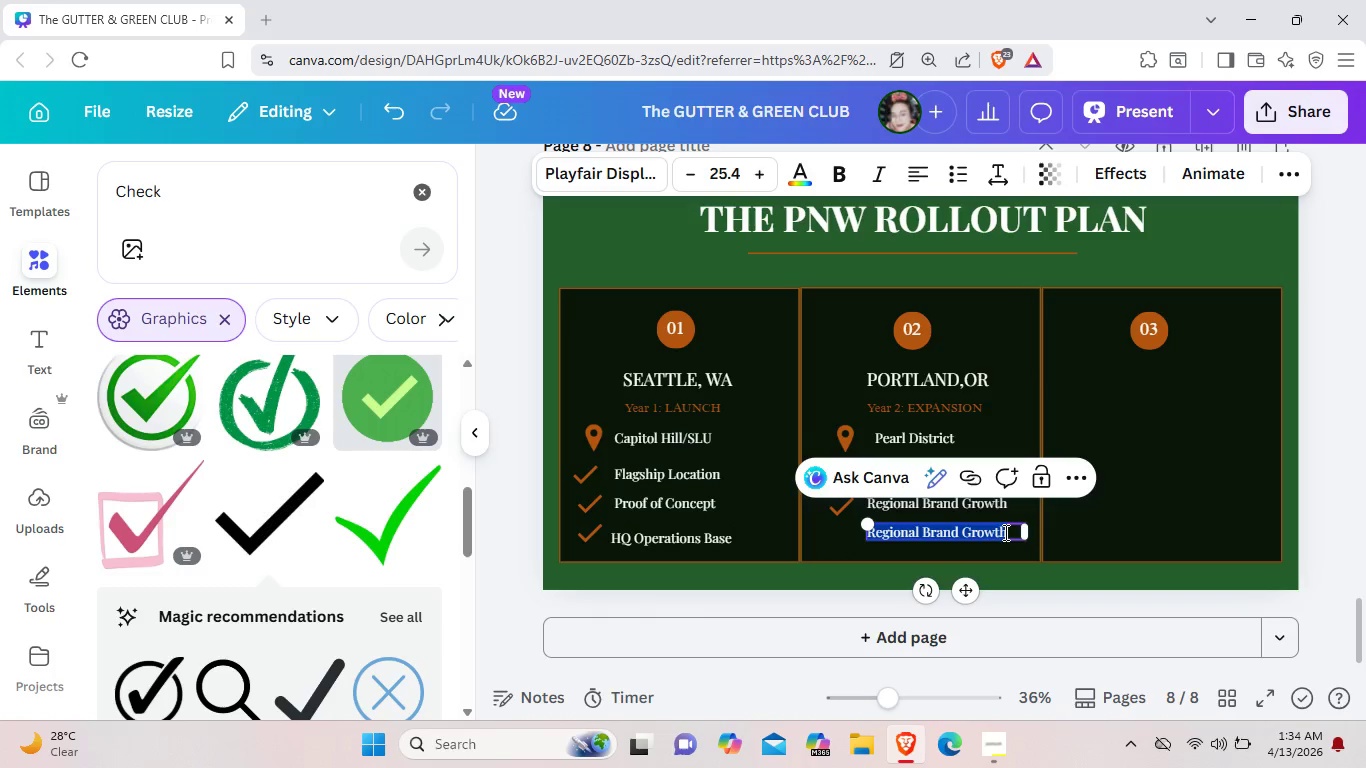 
key(Backspace)
type(Optimized Suplly)
key(Backspace)
key(Backspace)
key(Backspace)
type(ply Chain)
 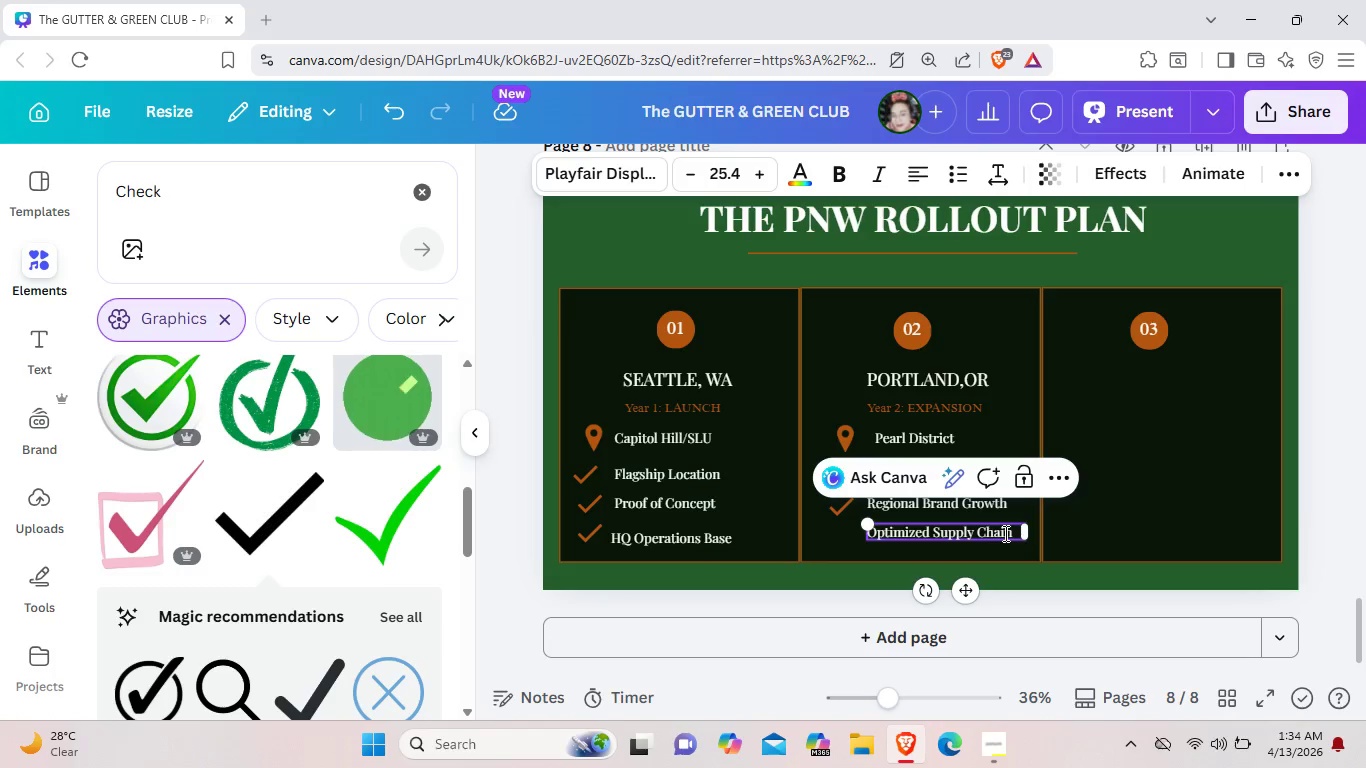 
left_click([860, 543])
 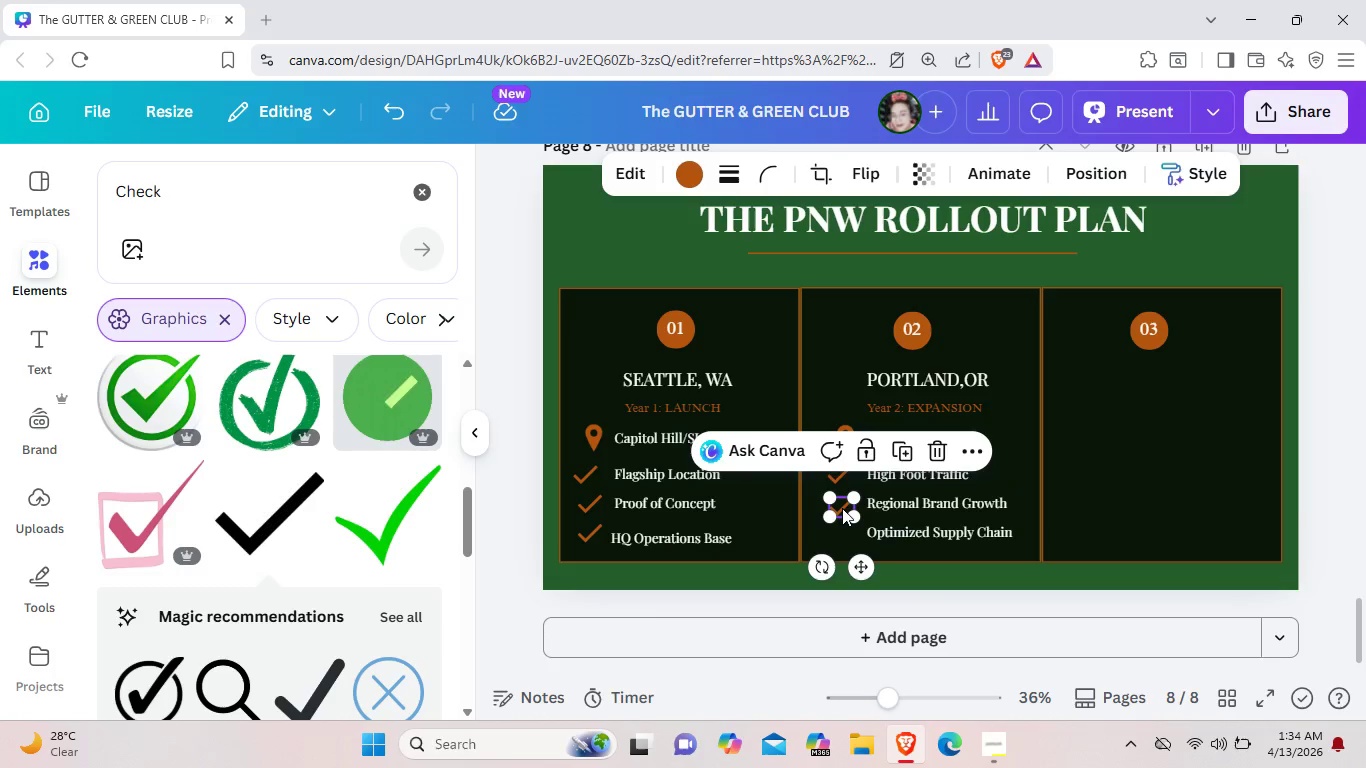 
key(Control+C)
 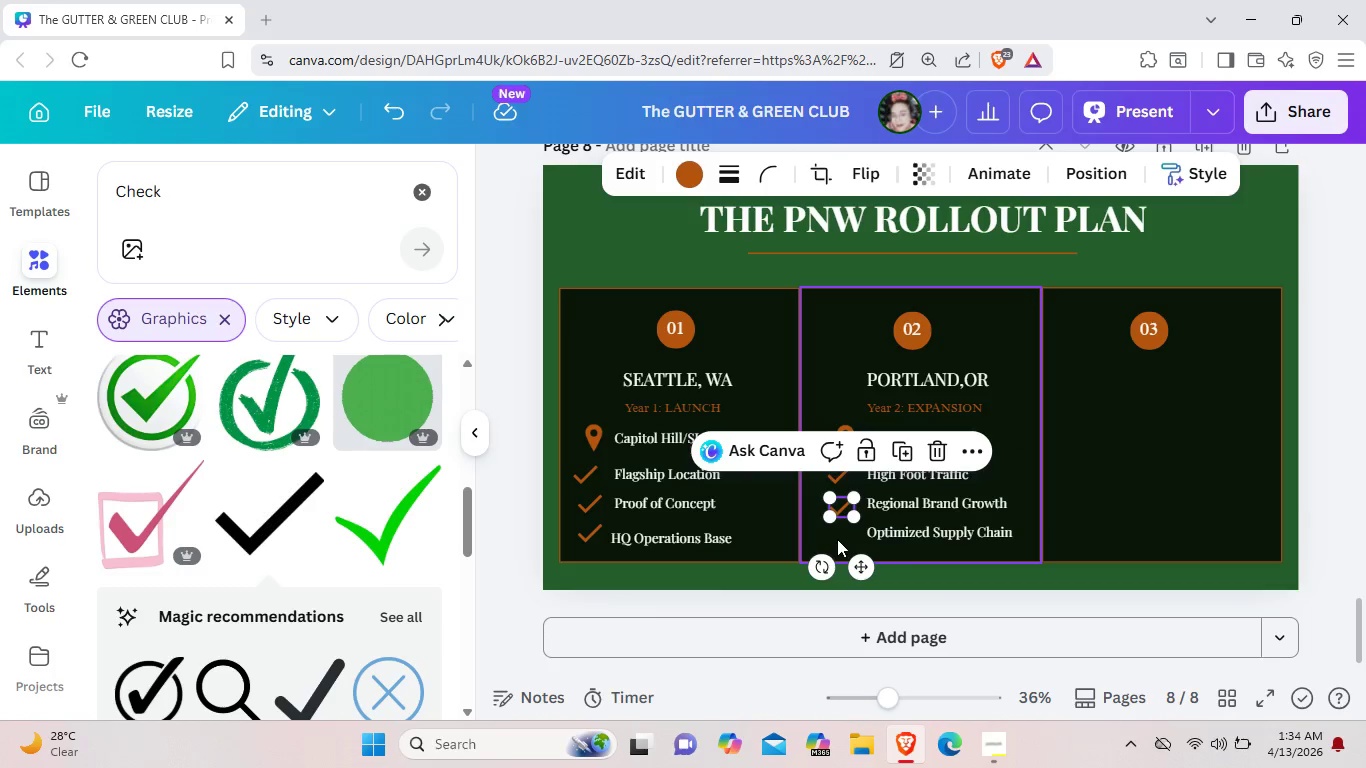 
left_click([837, 539])
 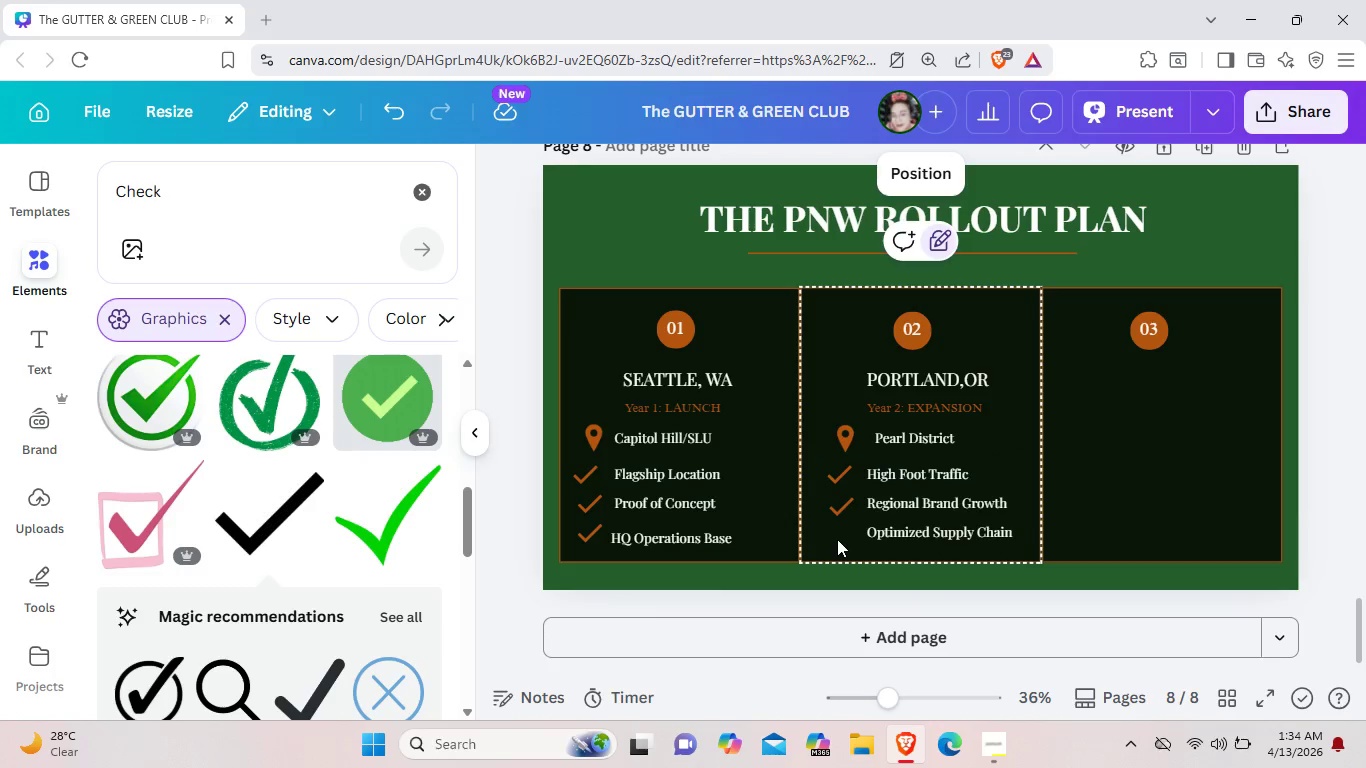 
key(Control+V)
 